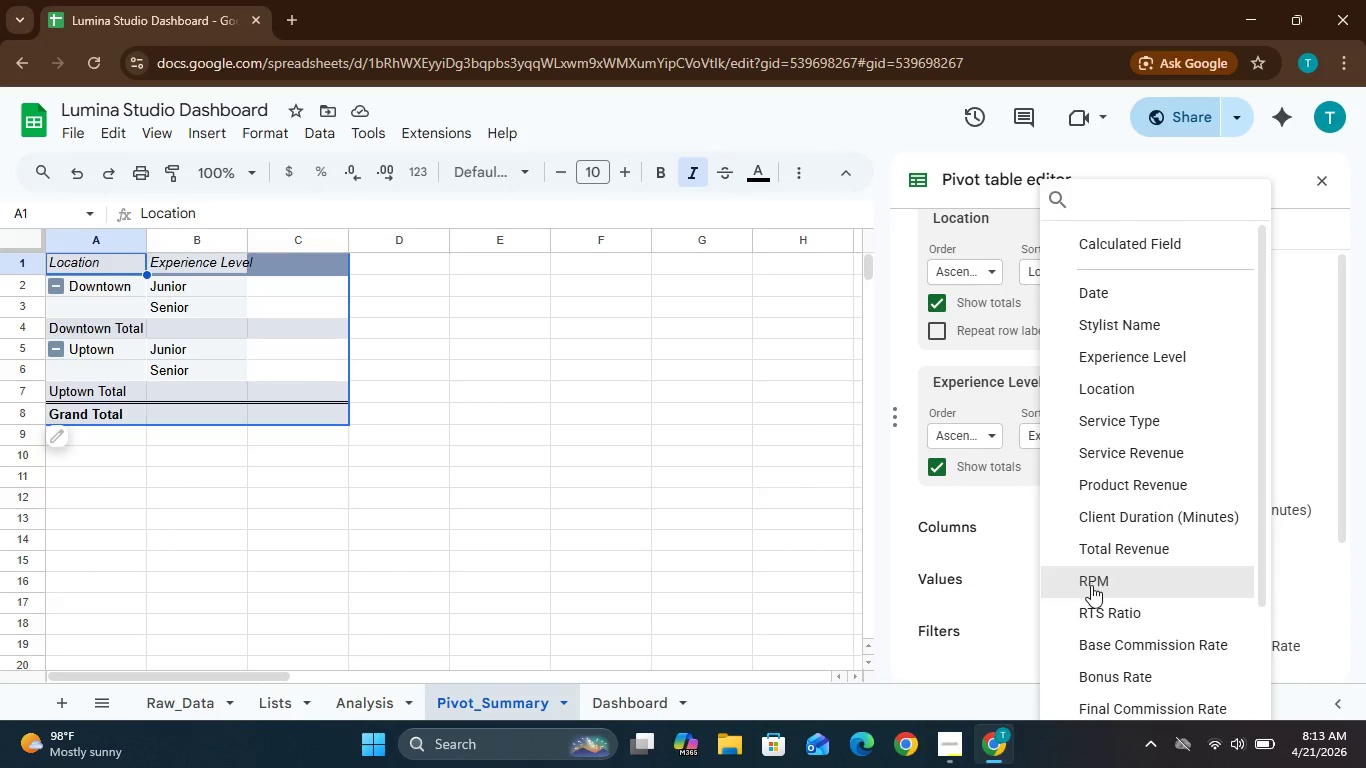 
left_click([1089, 587])
 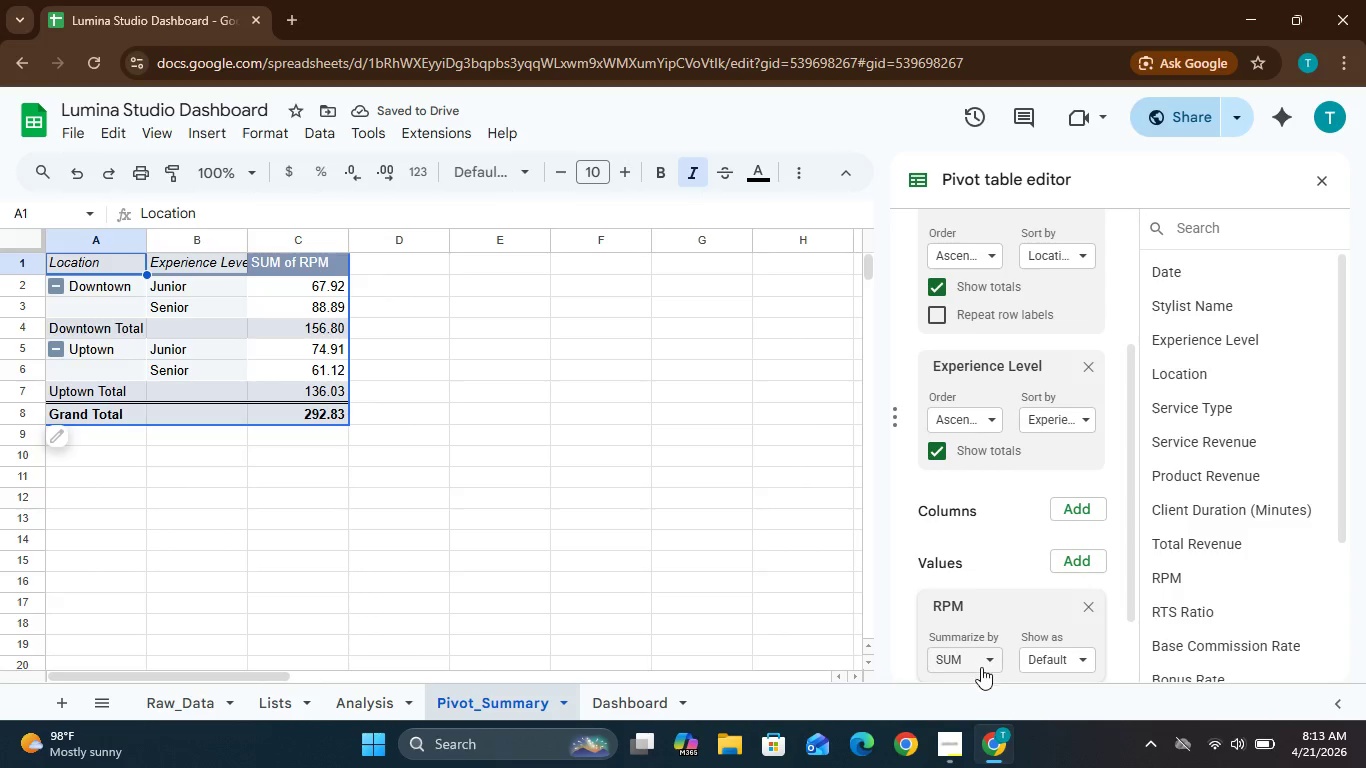 
wait(5.16)
 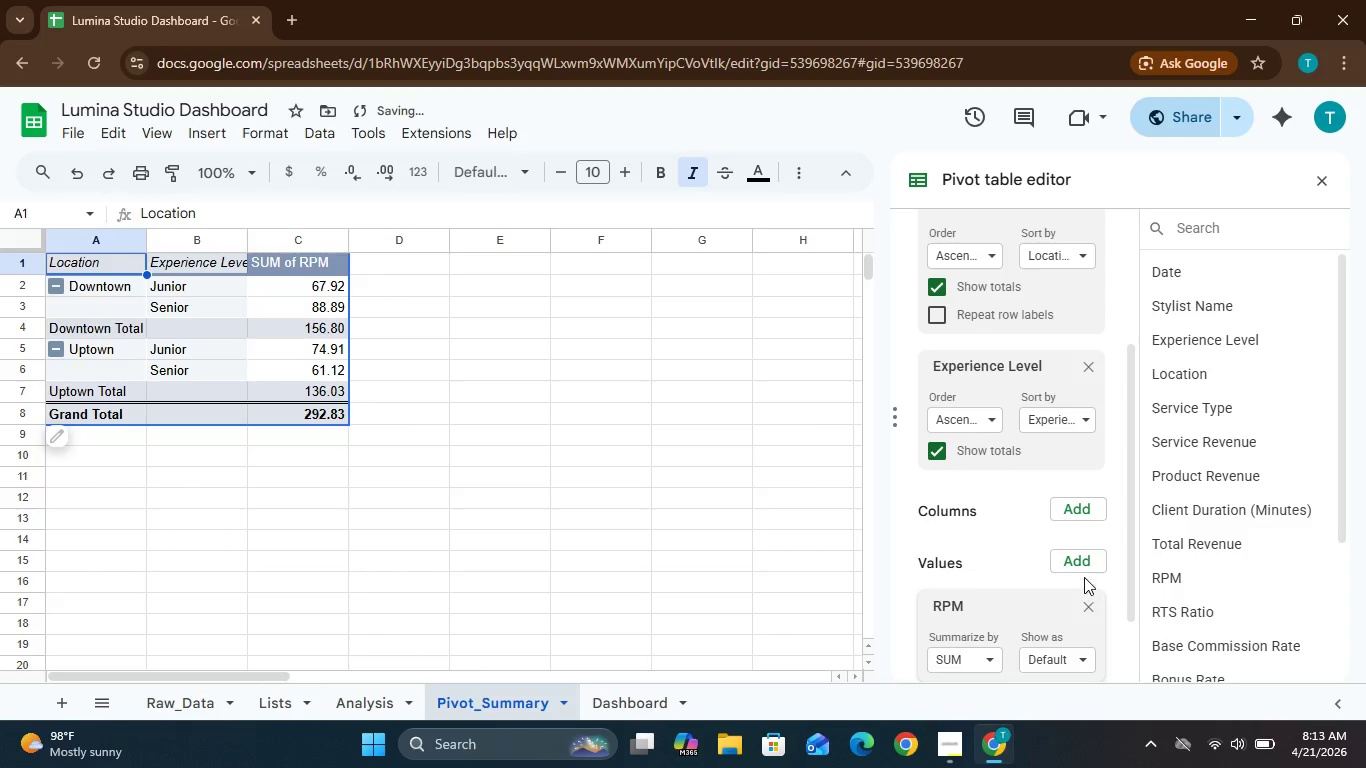 
left_click([987, 660])
 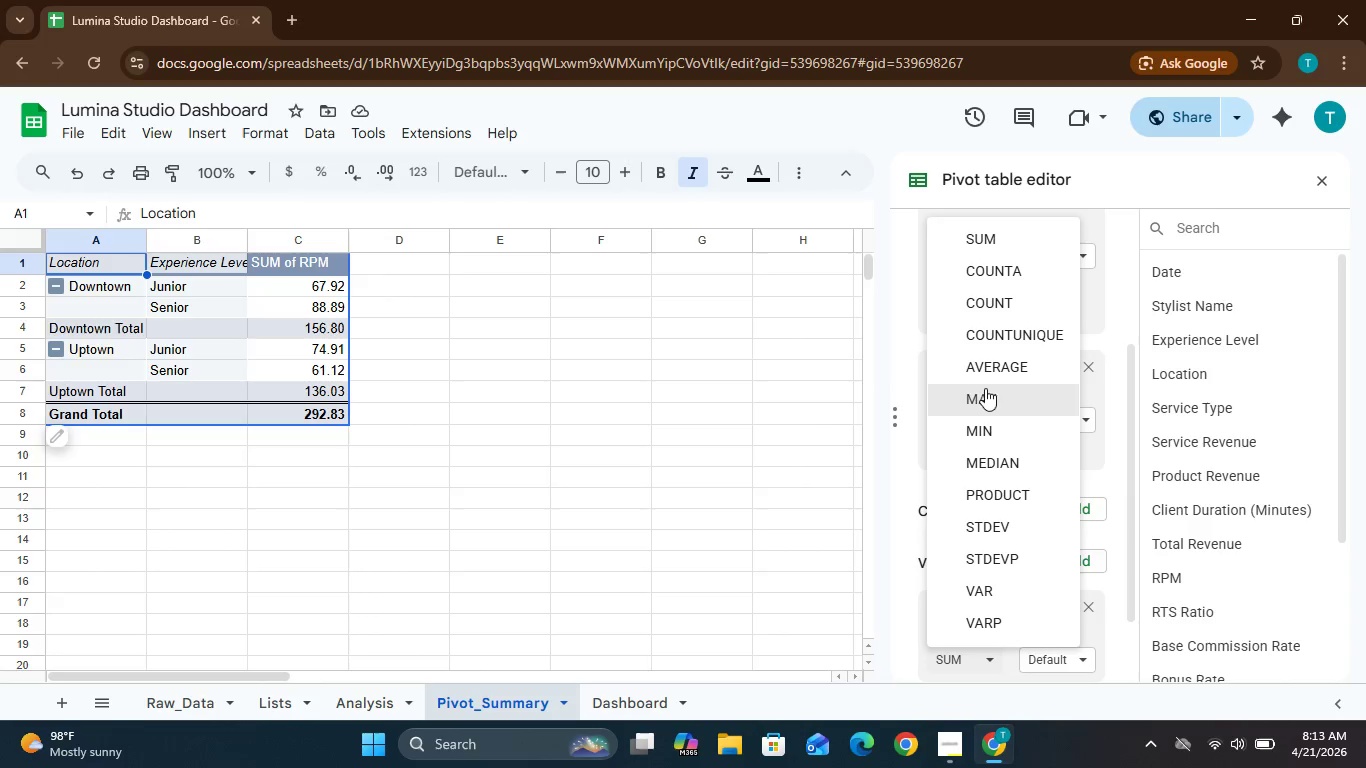 
left_click([986, 382])
 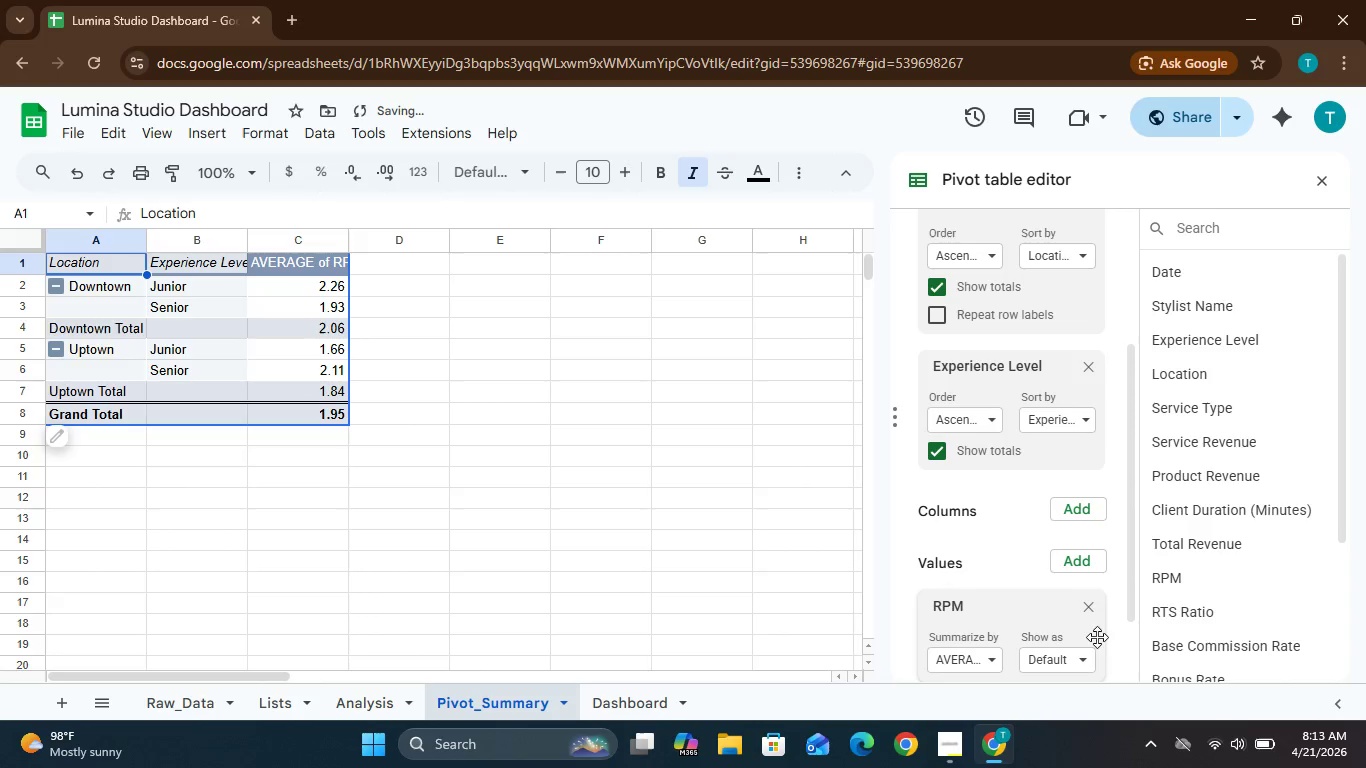 
left_click([1080, 566])
 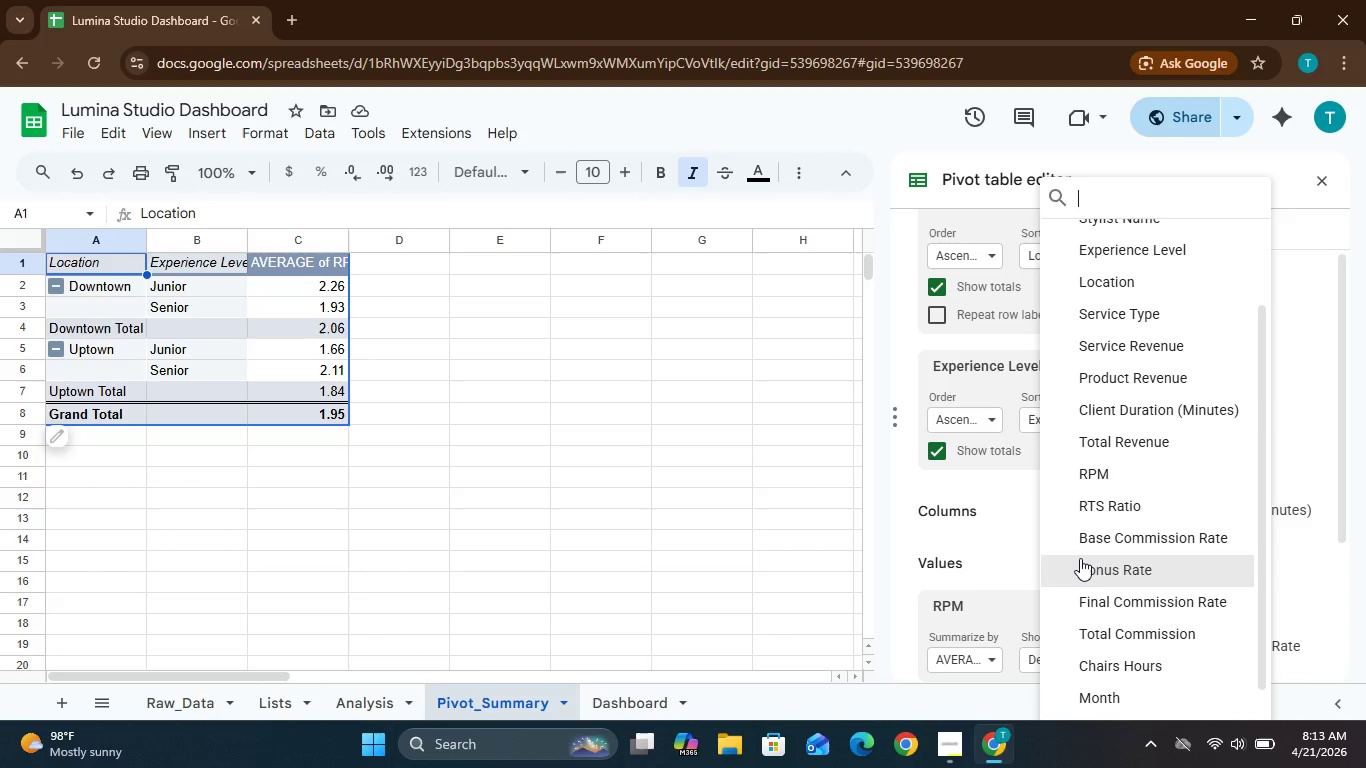 
left_click([1080, 505])
 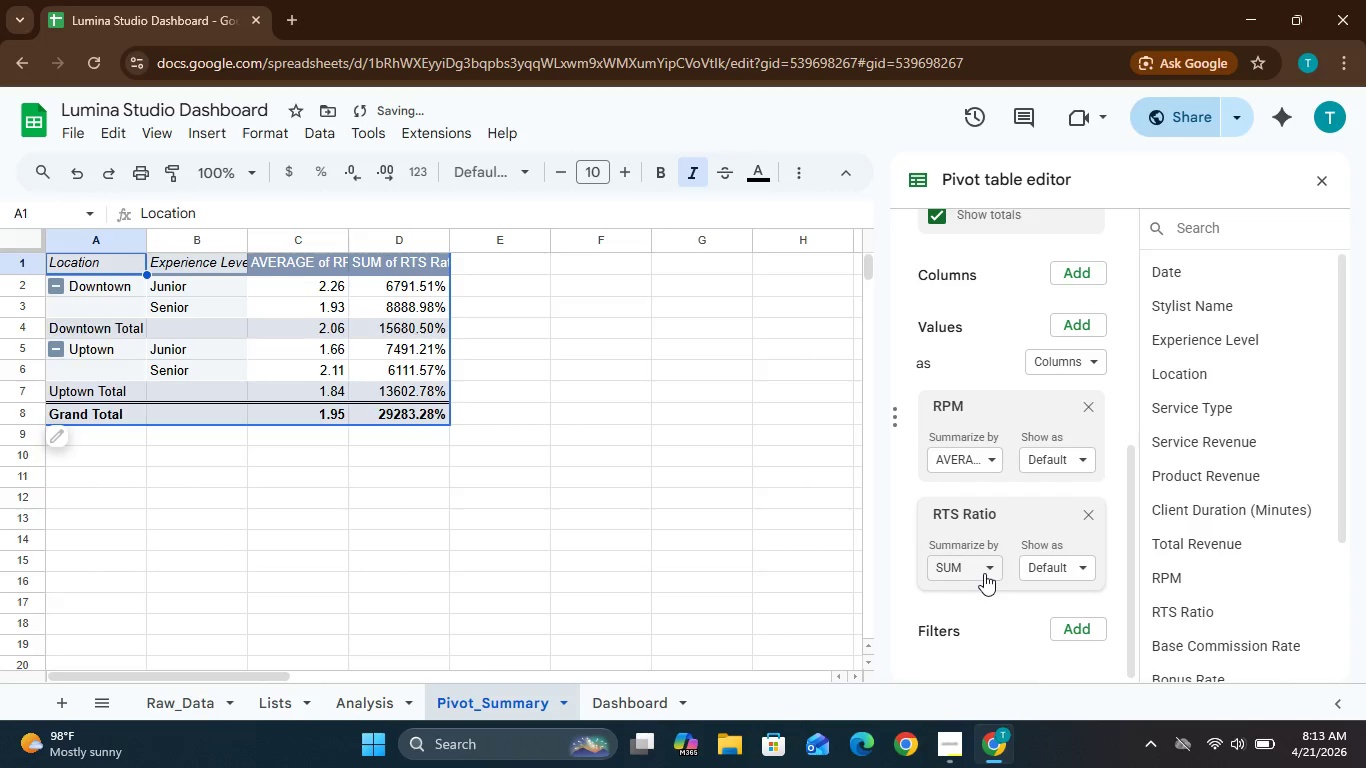 
left_click([985, 571])
 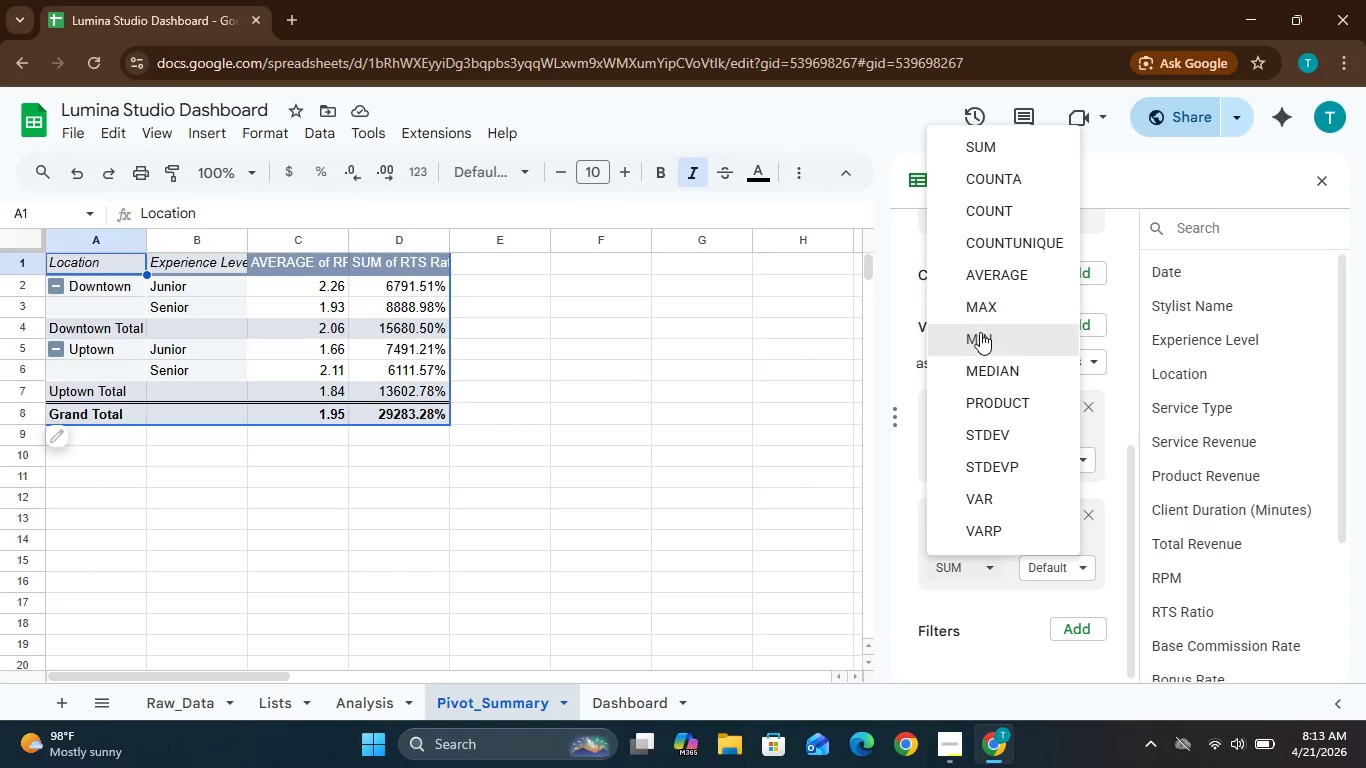 
left_click([968, 264])
 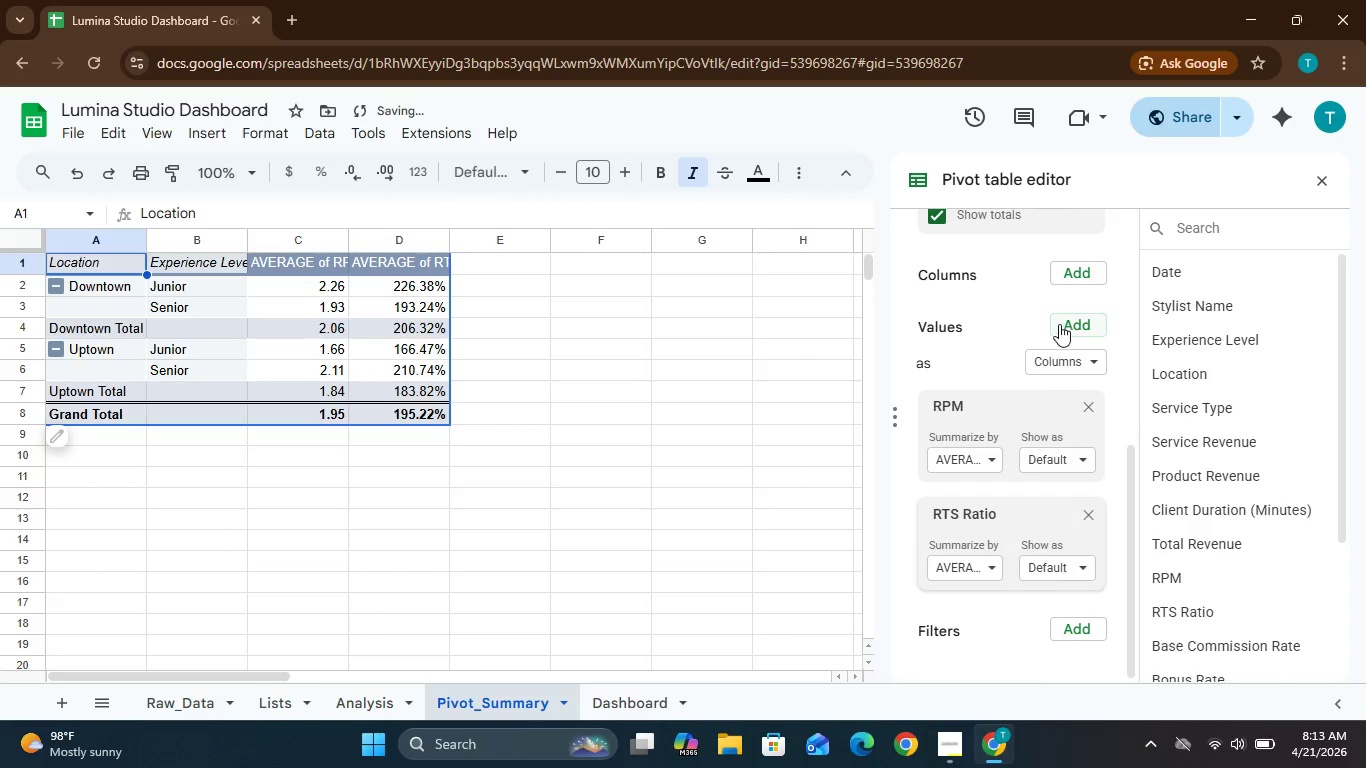 
left_click([1060, 320])
 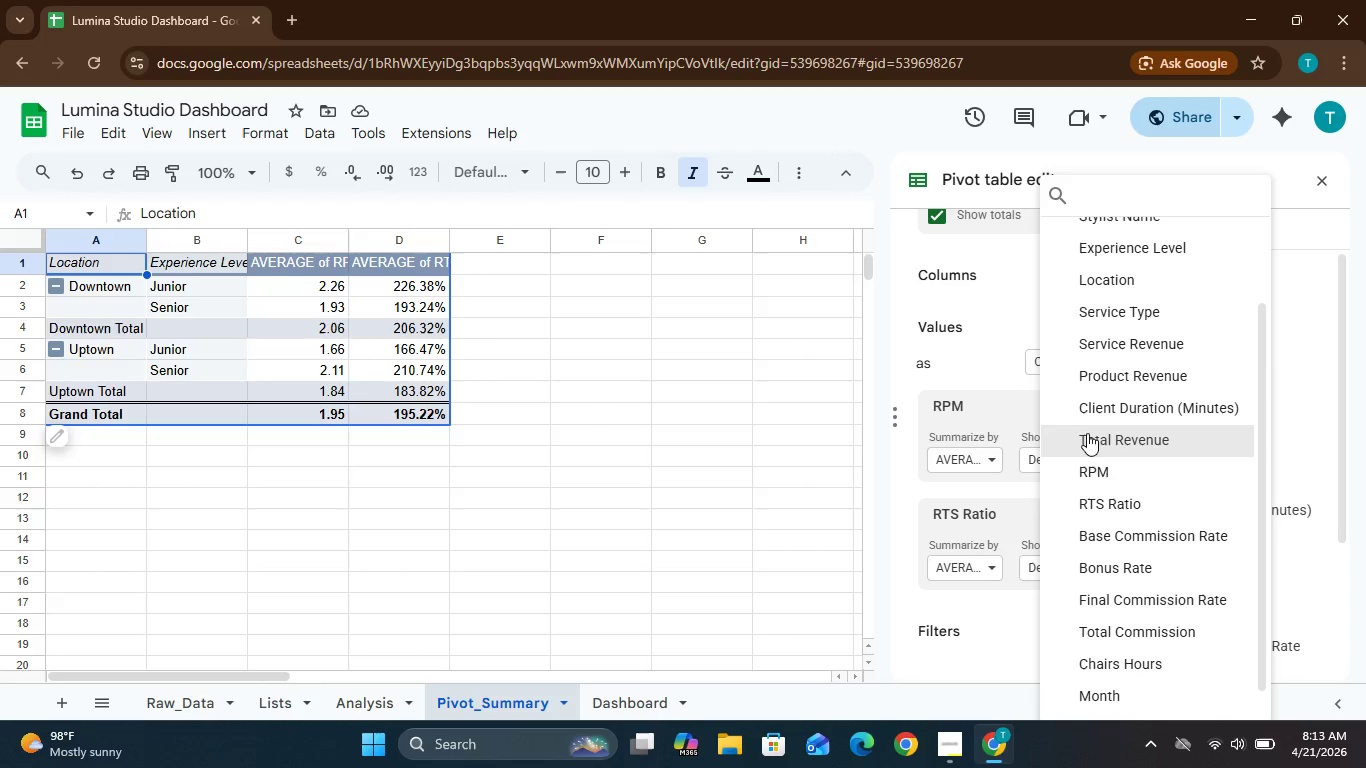 
wait(7.89)
 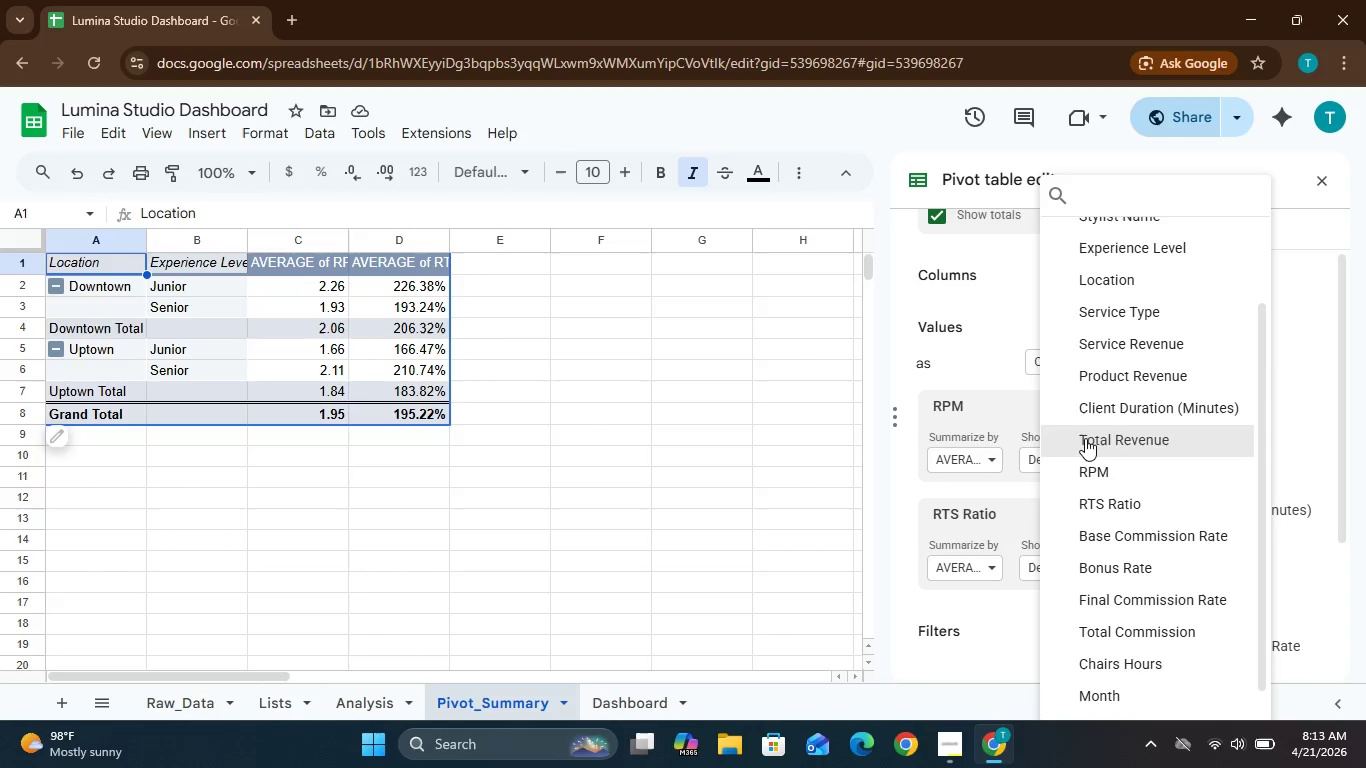 
left_click([1092, 440])
 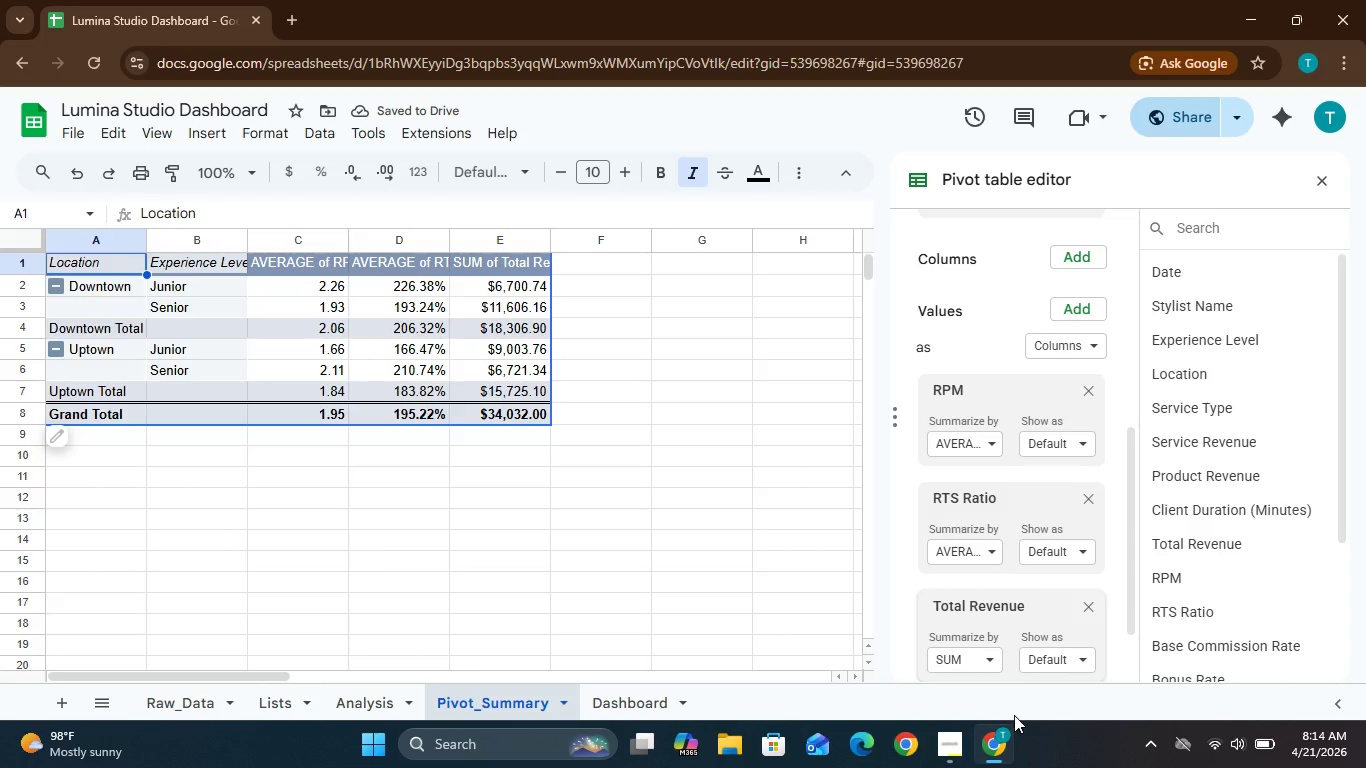 
wait(6.09)
 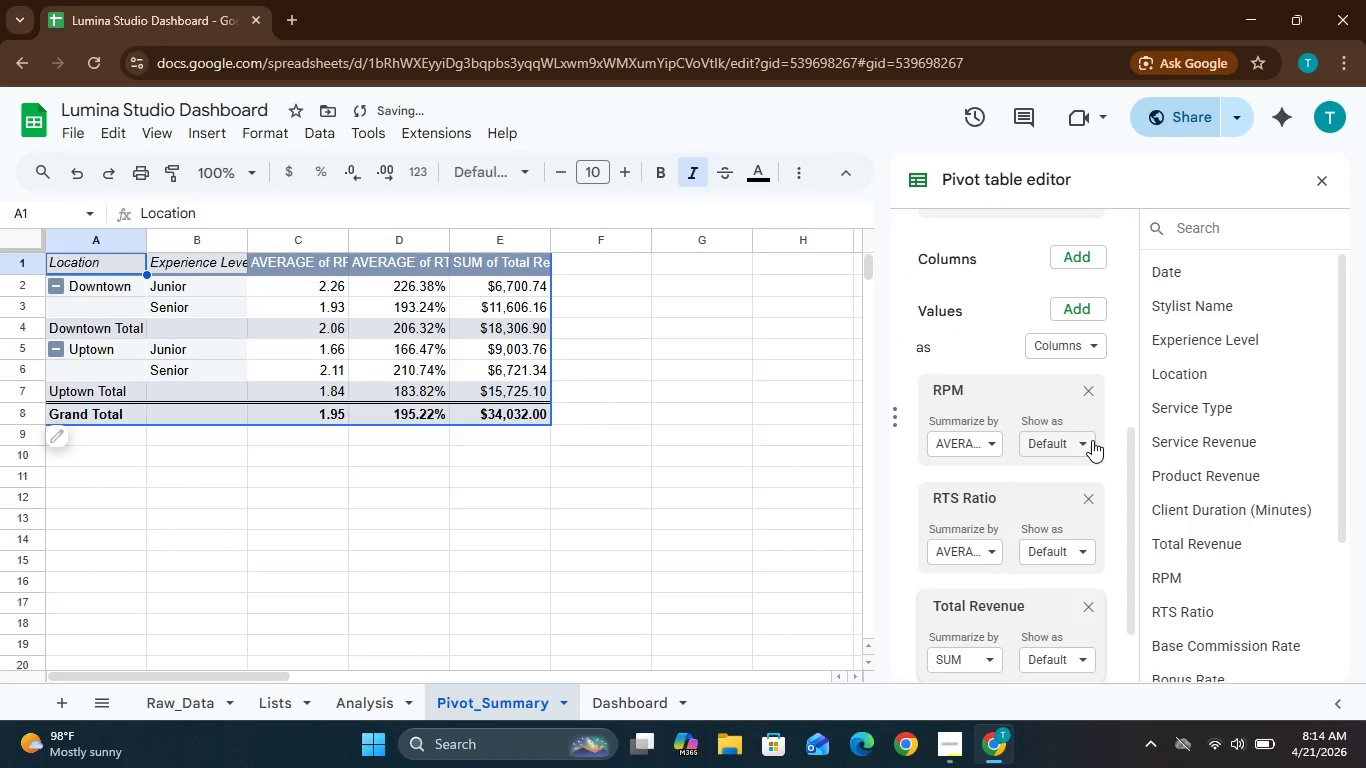 
left_click([983, 651])
 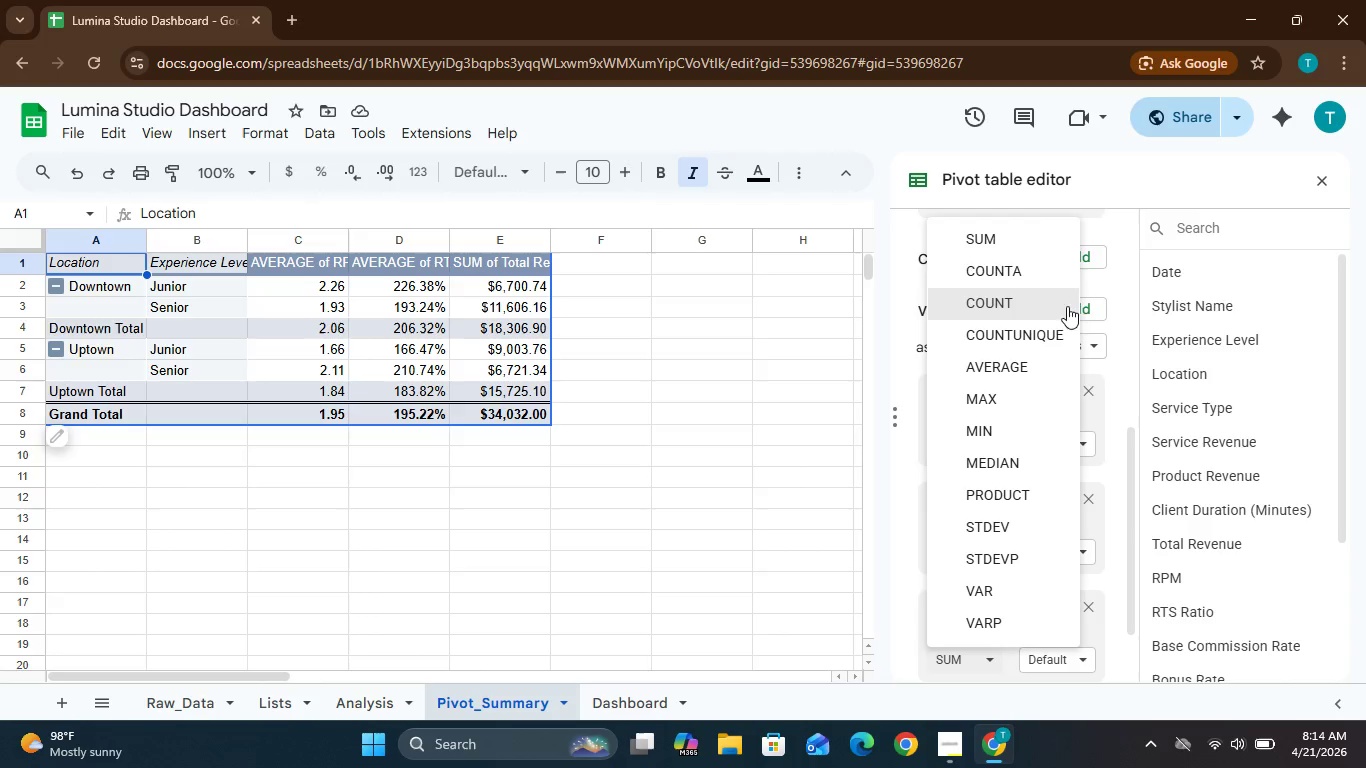 
left_click([1057, 253])
 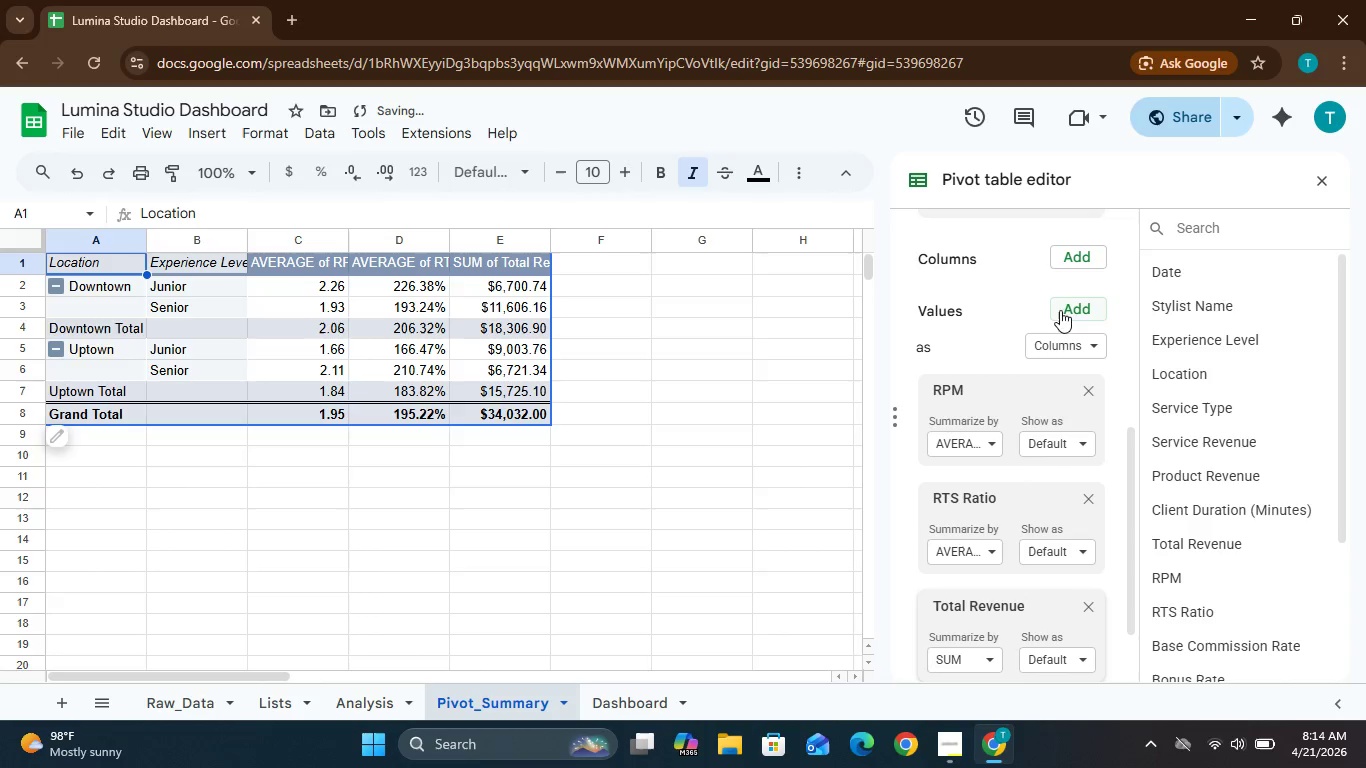 
left_click([1067, 312])
 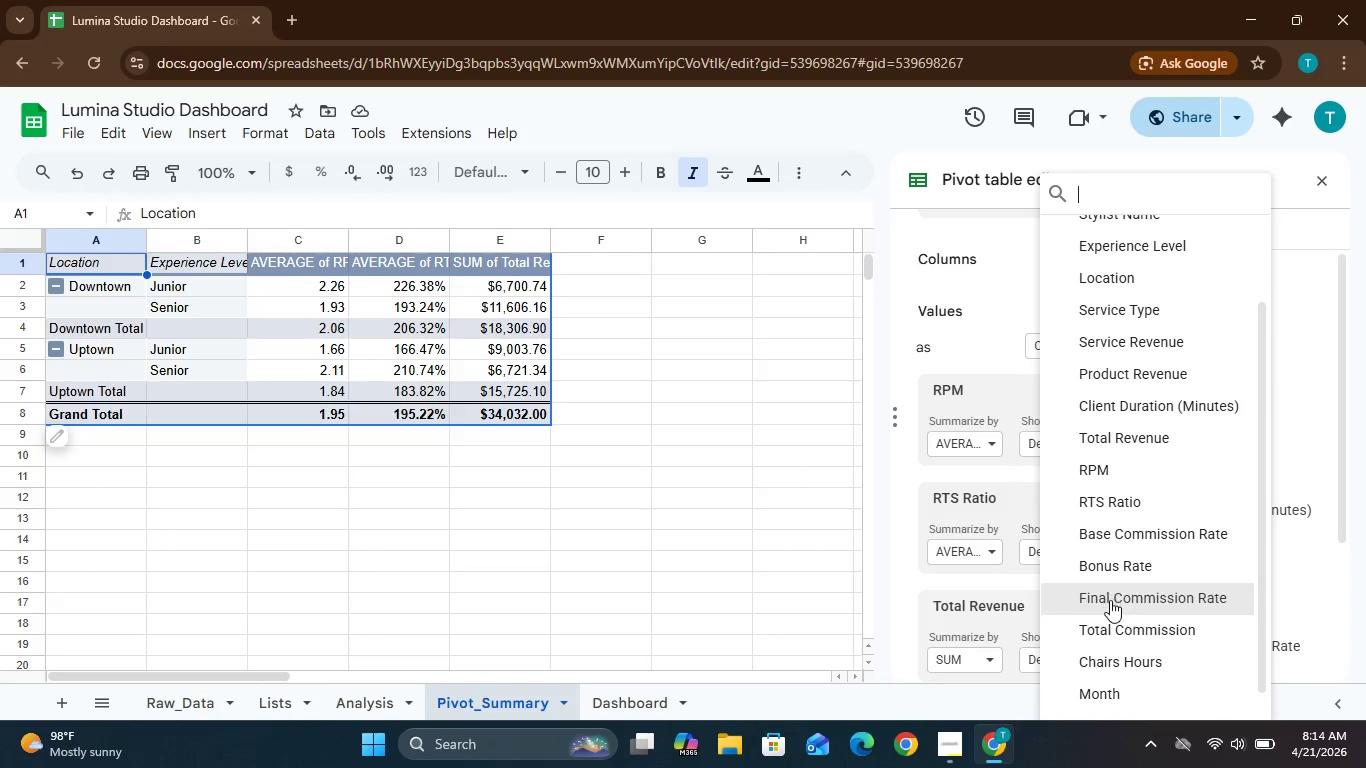 
wait(6.05)
 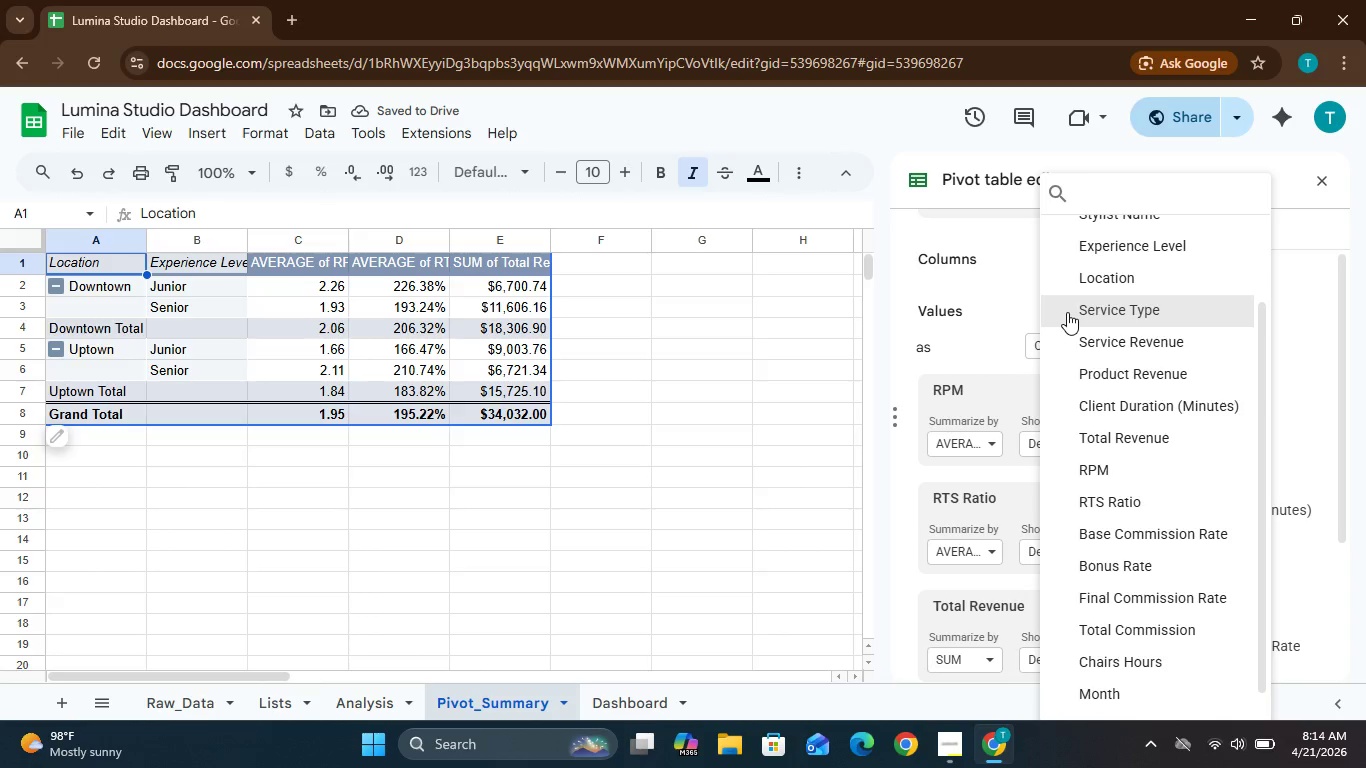 
left_click([1114, 628])
 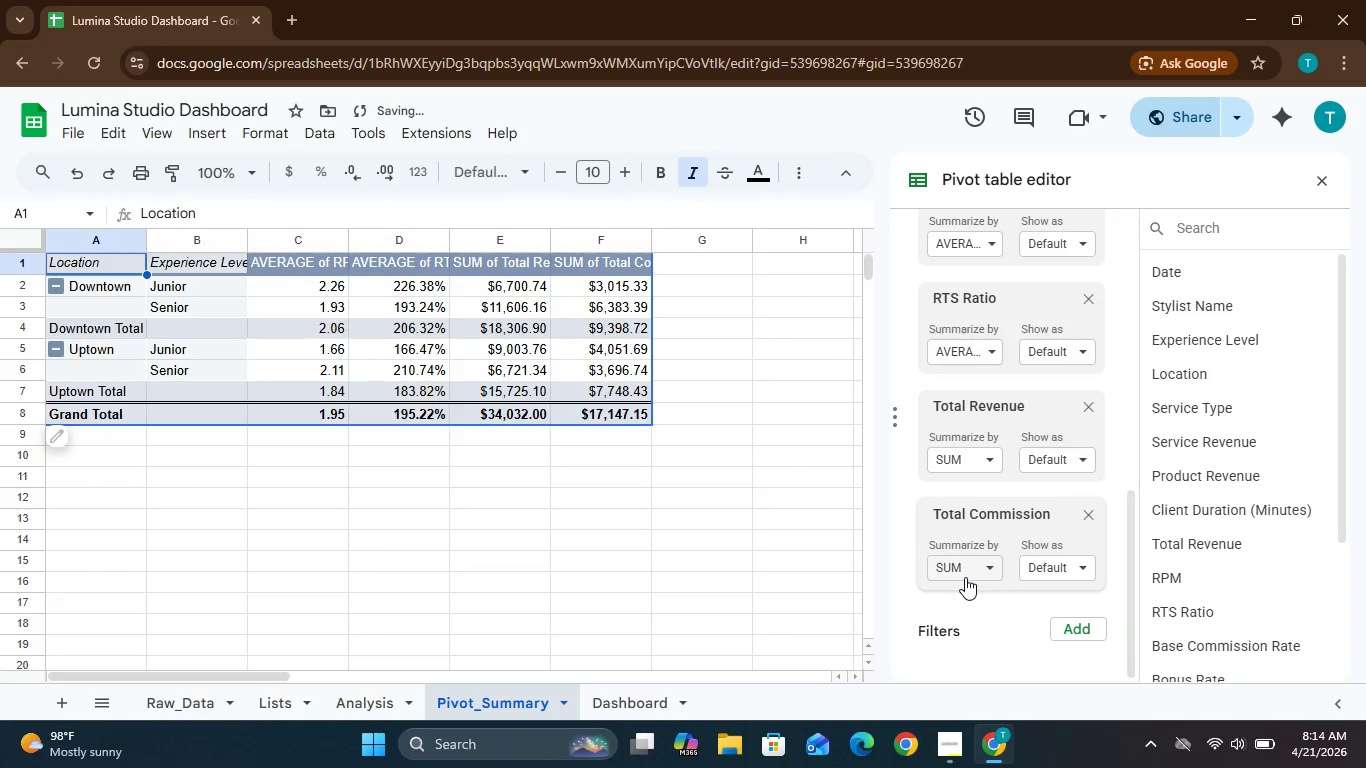 
left_click([965, 577])
 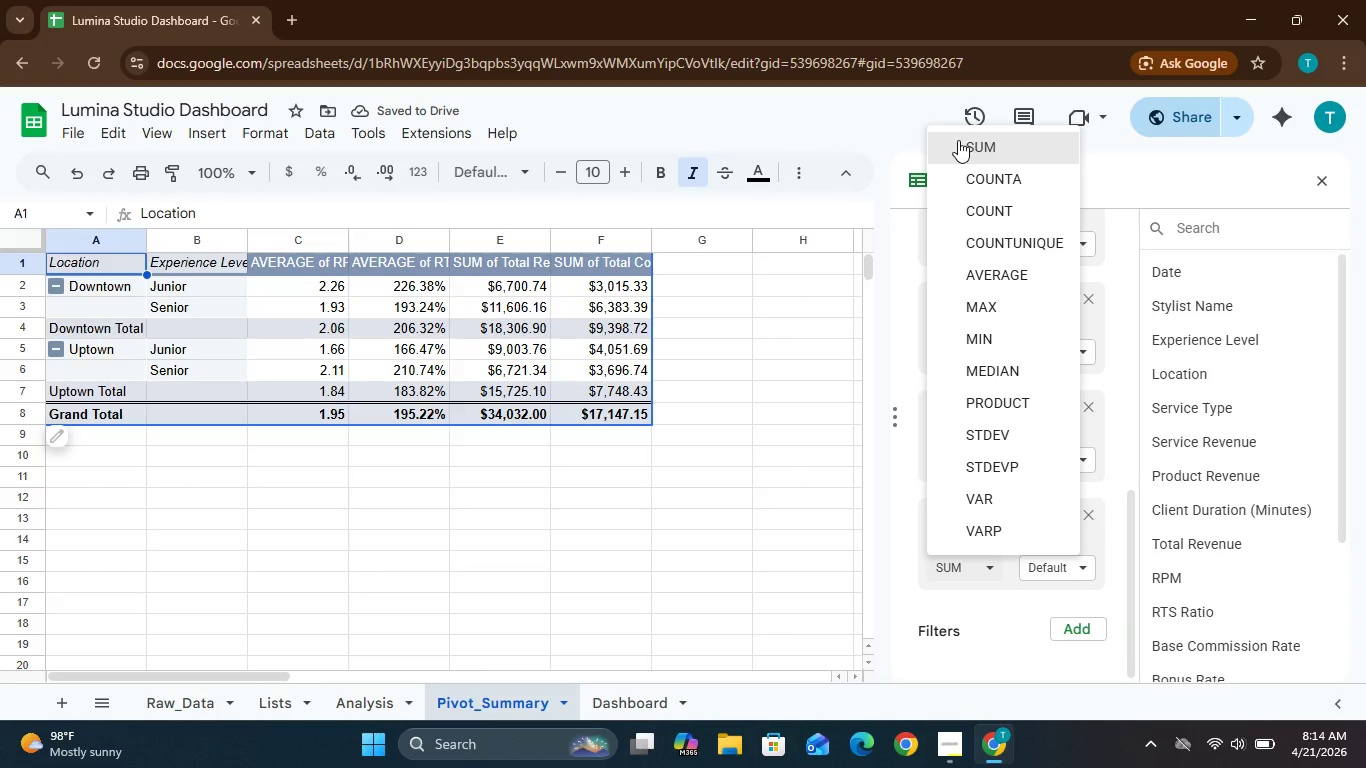 
left_click([958, 140])
 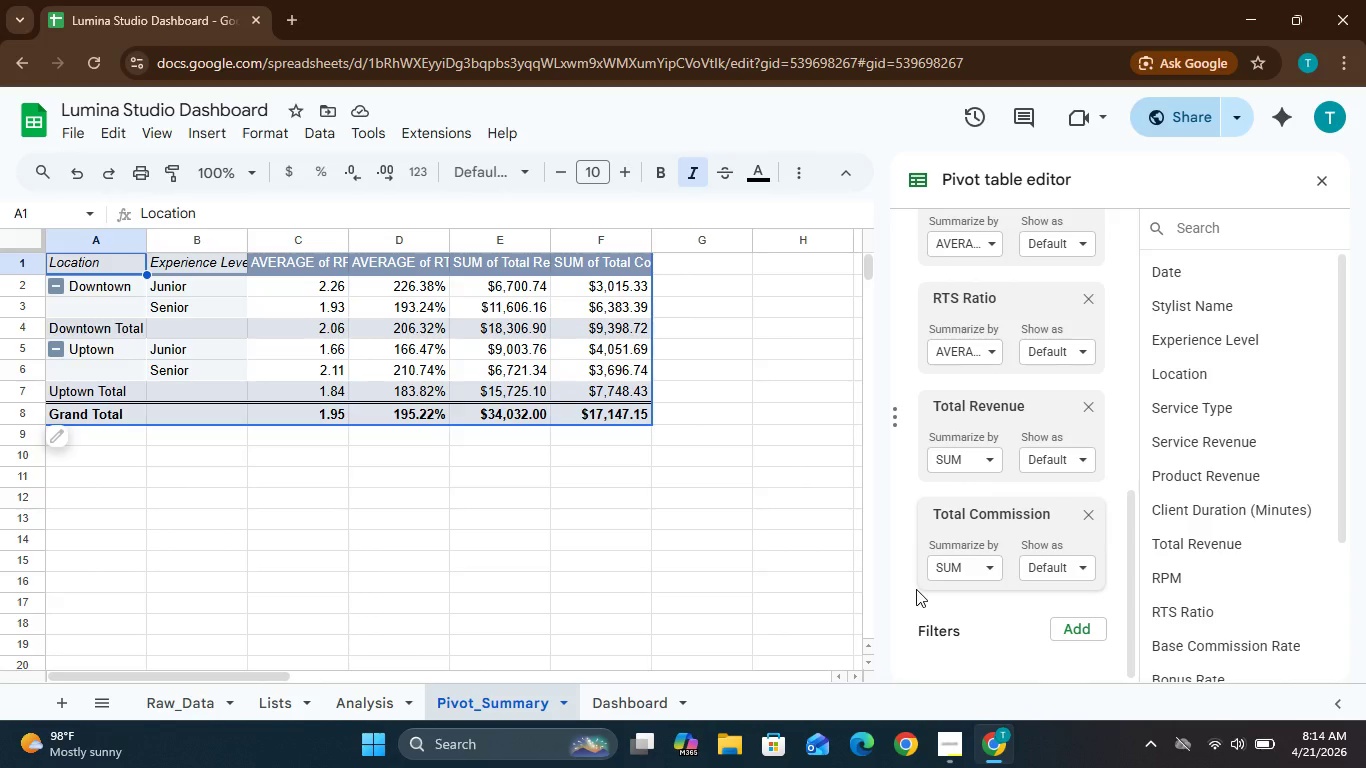 
wait(27.87)
 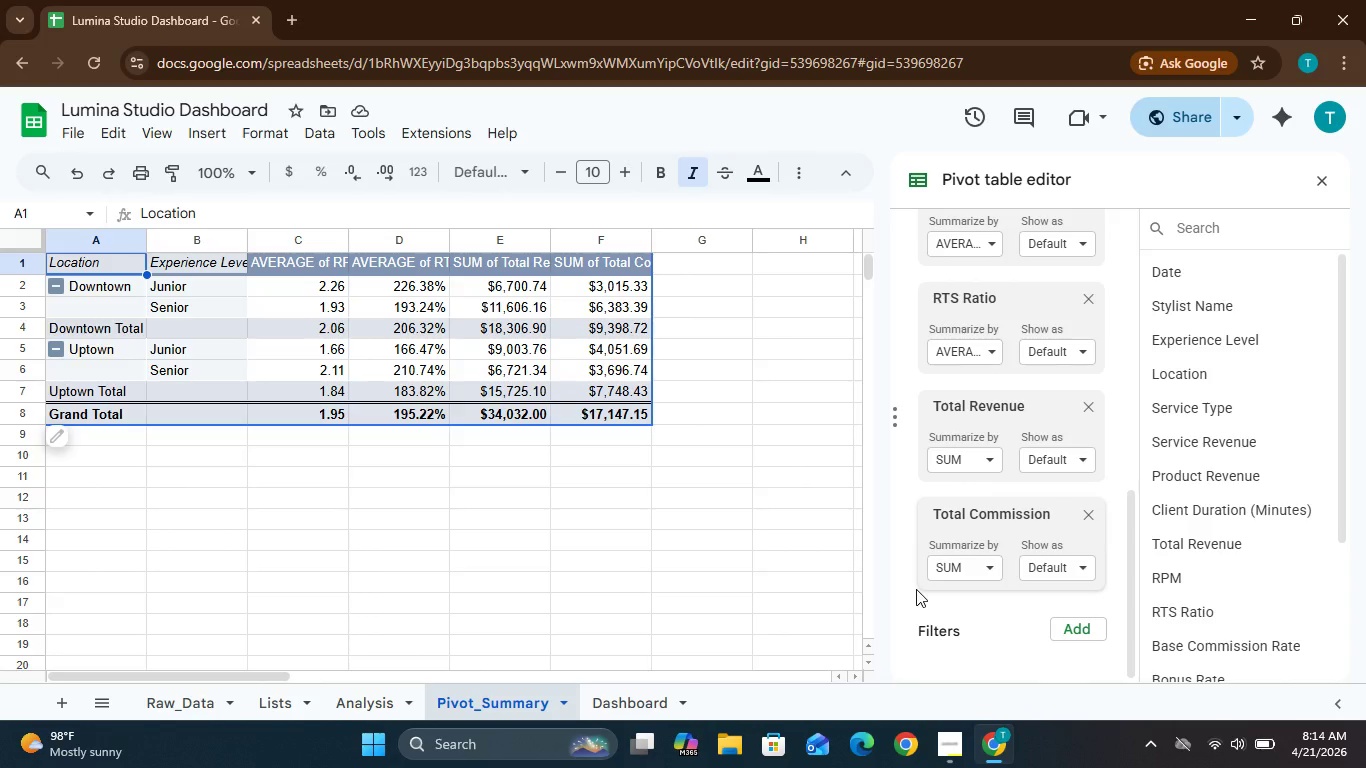 
mouse_move([1013, 289])
 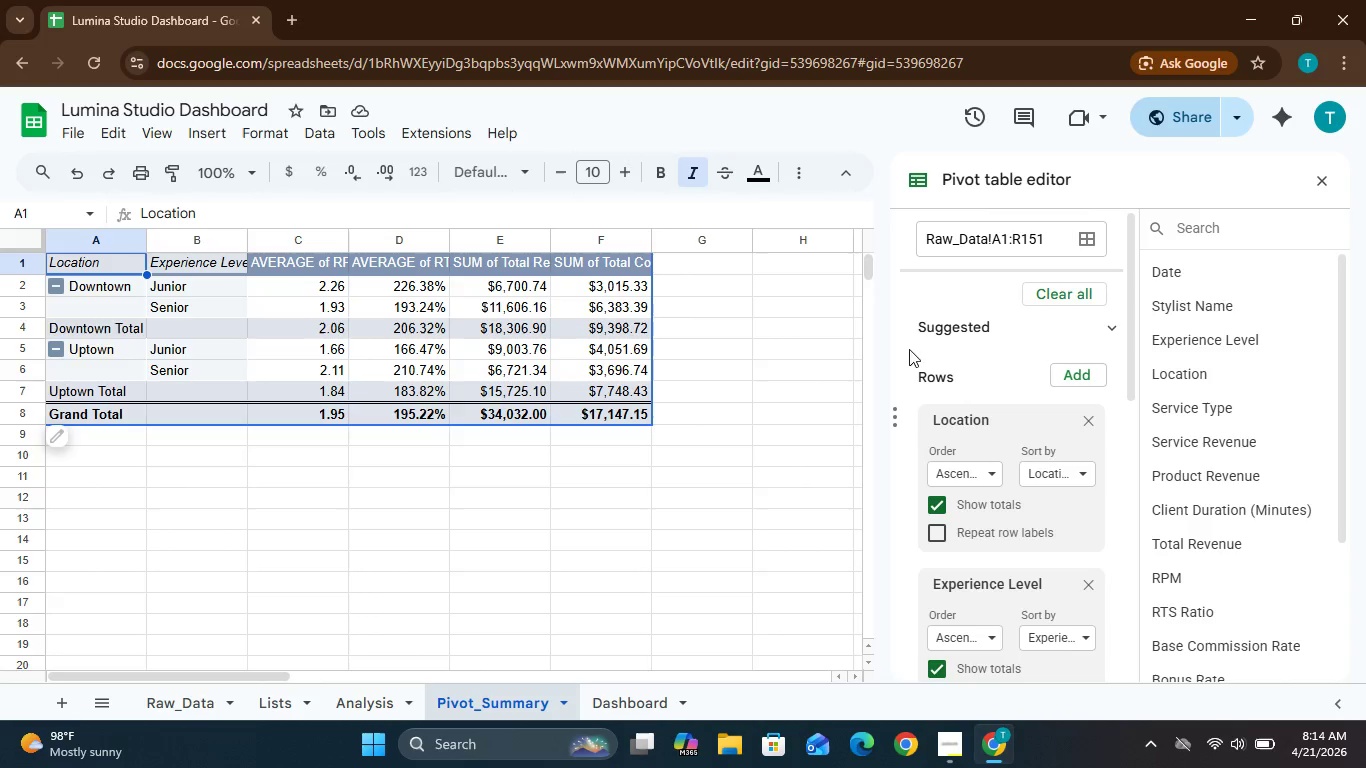 
wait(5.73)
 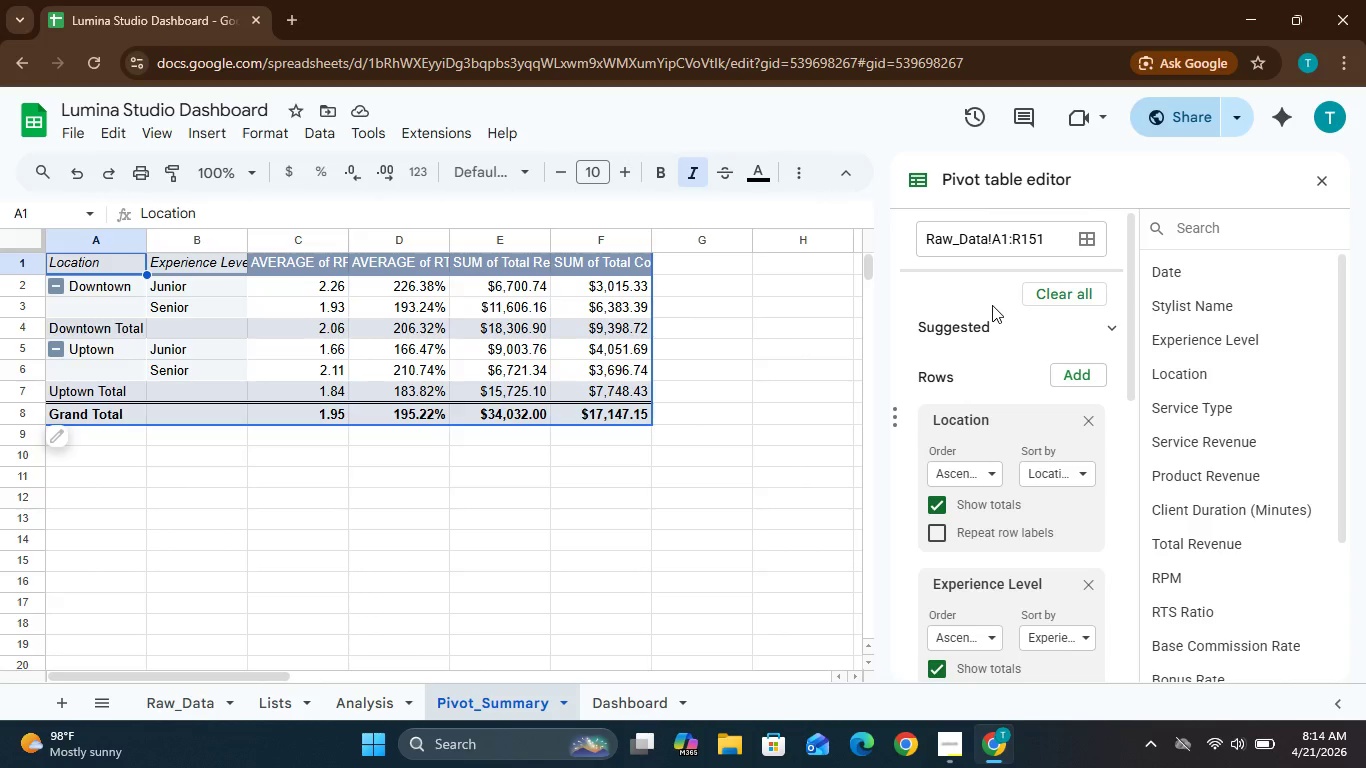 
left_click([730, 354])
 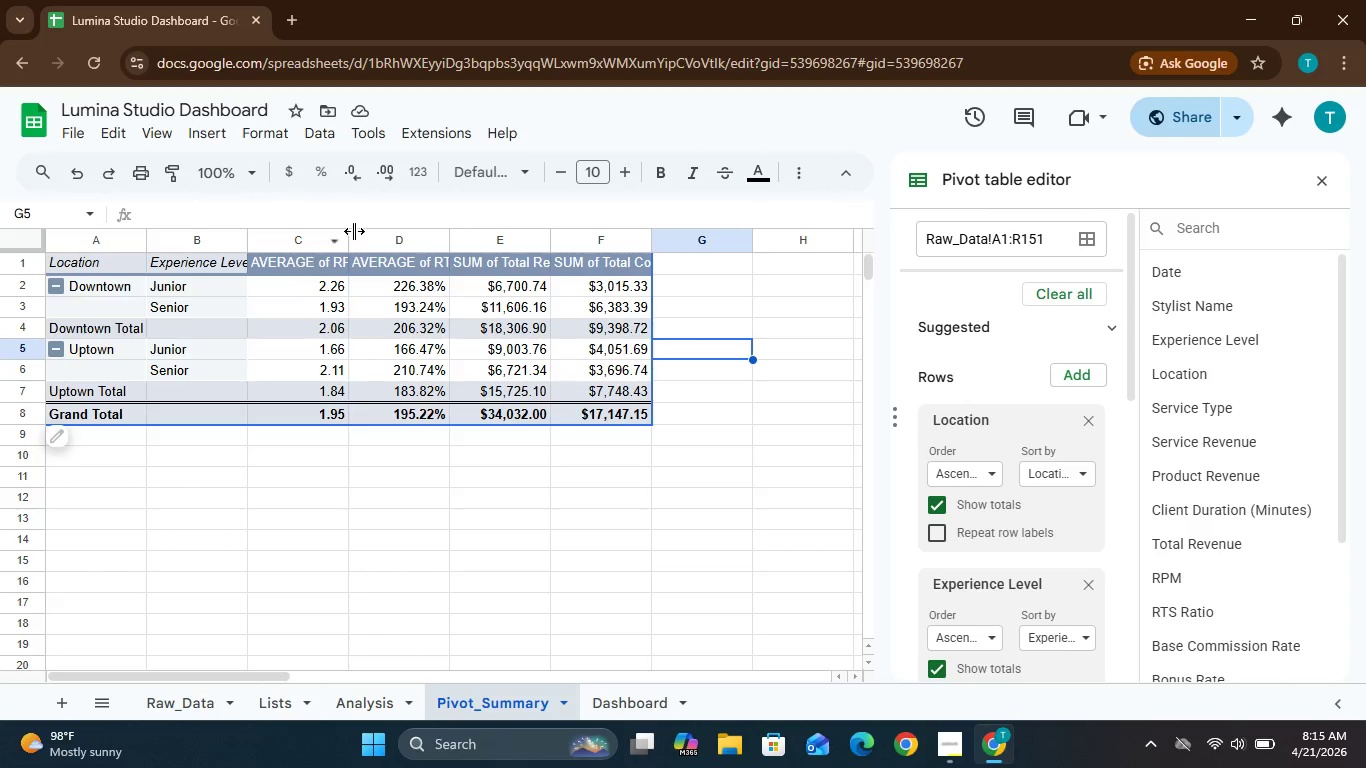 
left_click_drag(start_coordinate=[350, 247], to_coordinate=[381, 247])
 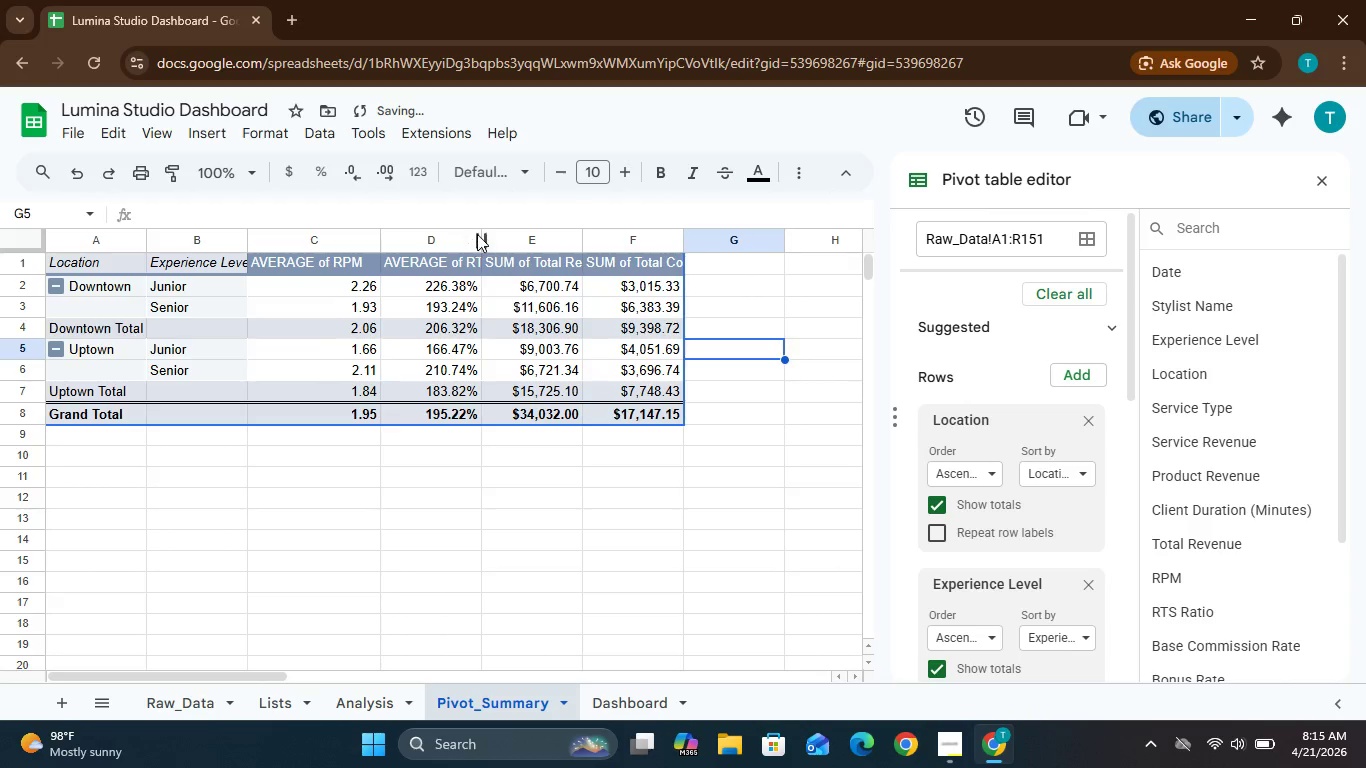 
left_click_drag(start_coordinate=[484, 234], to_coordinate=[541, 230])
 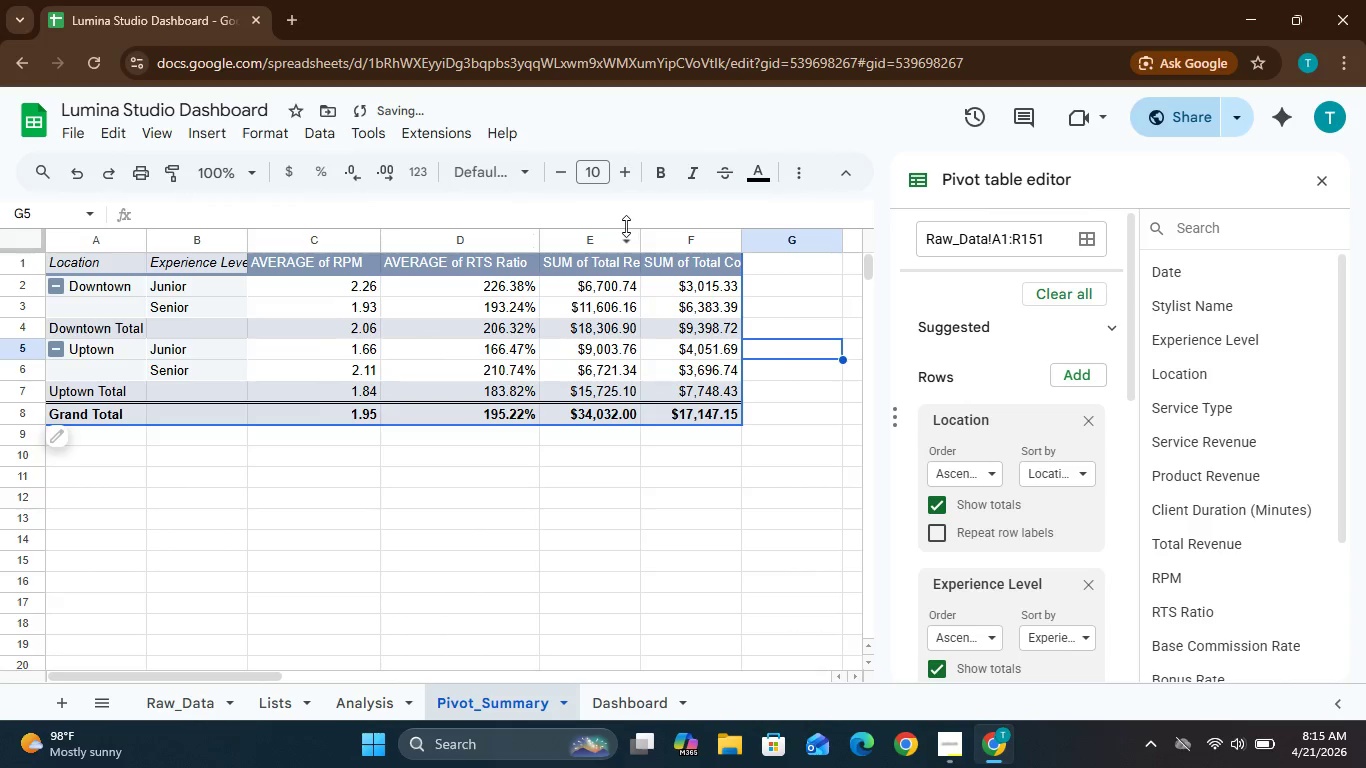 
double_click([626, 228])
 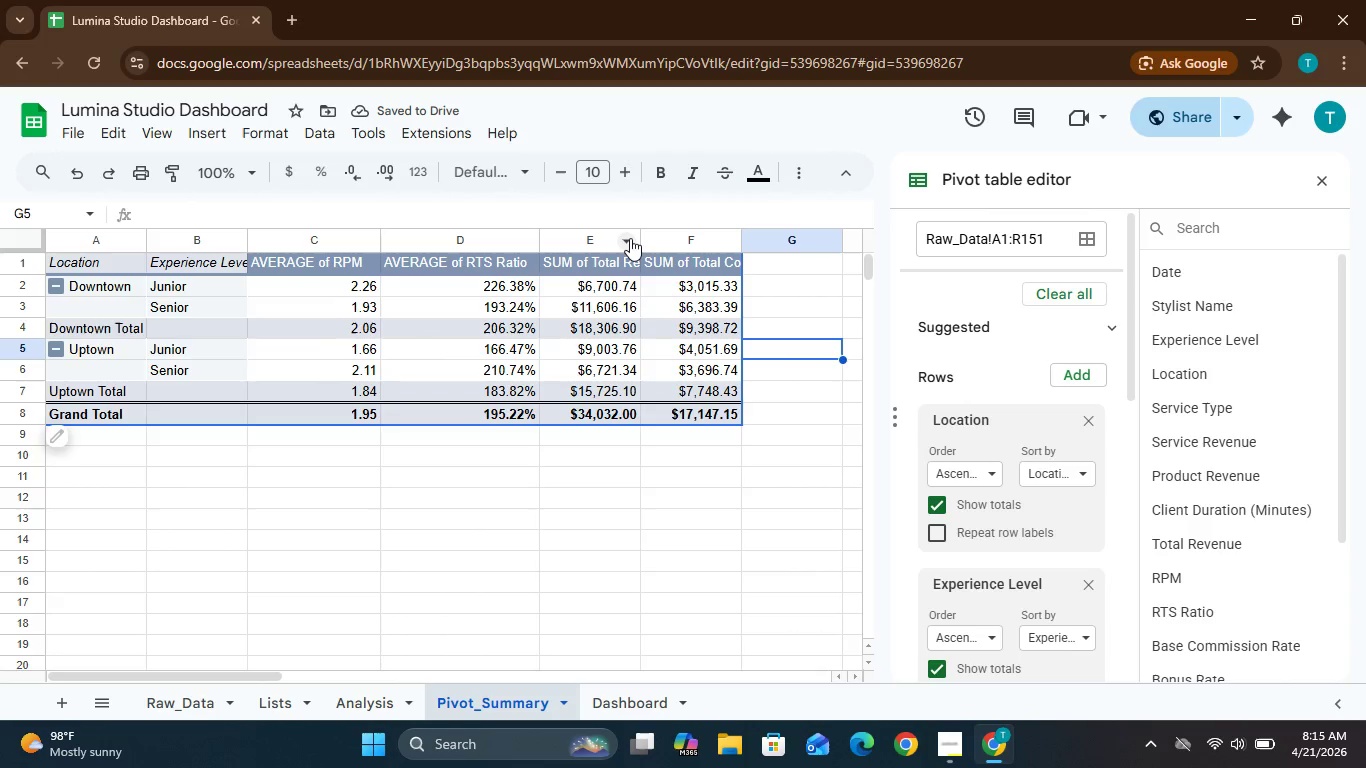 
left_click_drag(start_coordinate=[629, 238], to_coordinate=[639, 240])
 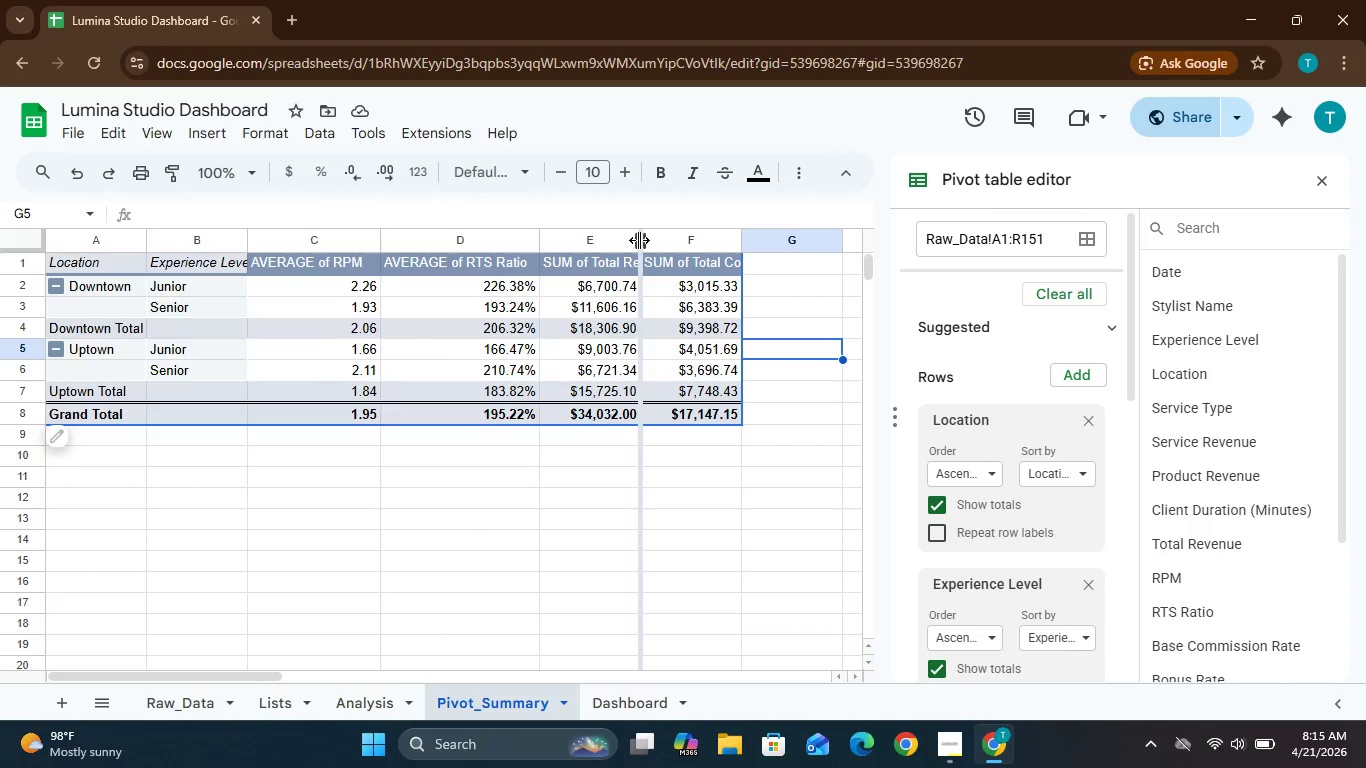 
left_click_drag(start_coordinate=[639, 240], to_coordinate=[653, 243])
 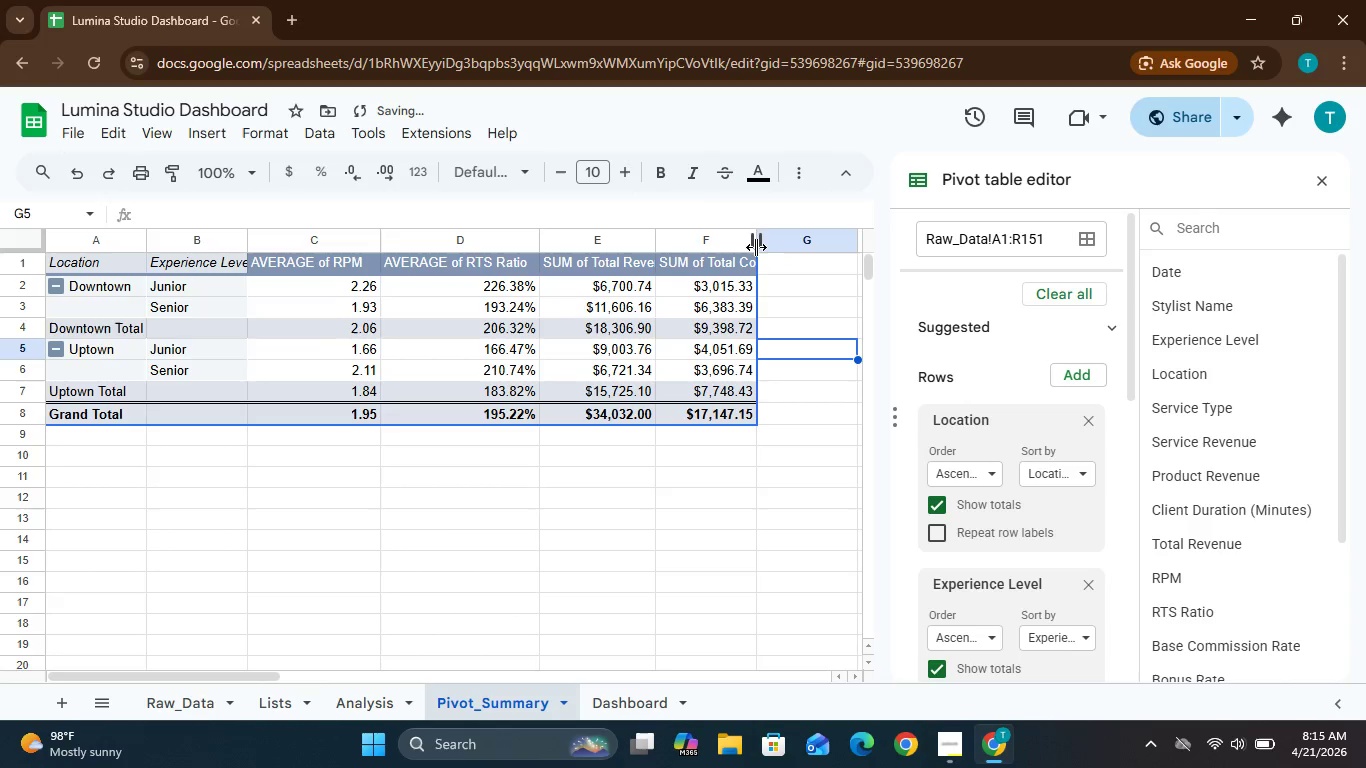 
left_click_drag(start_coordinate=[758, 244], to_coordinate=[771, 245])
 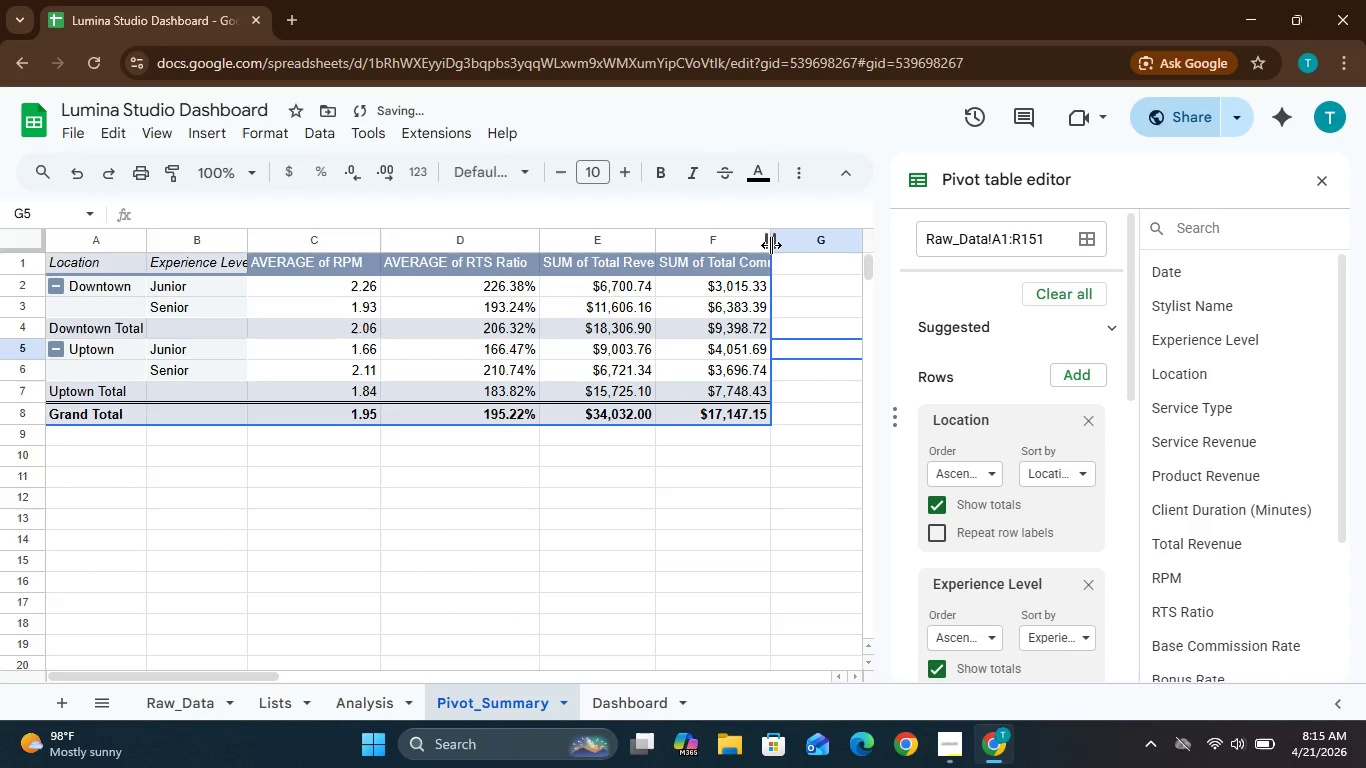 
left_click_drag(start_coordinate=[771, 245], to_coordinate=[829, 251])
 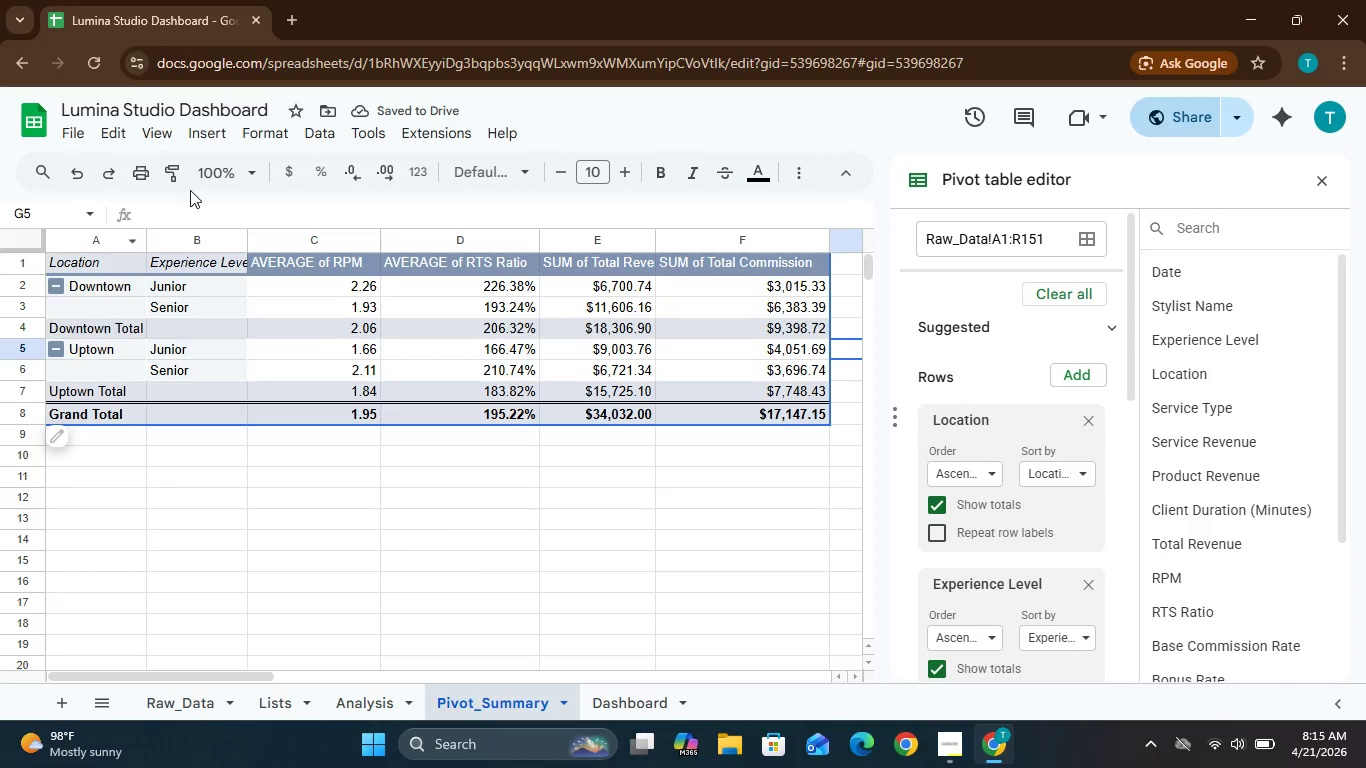 
wait(5.66)
 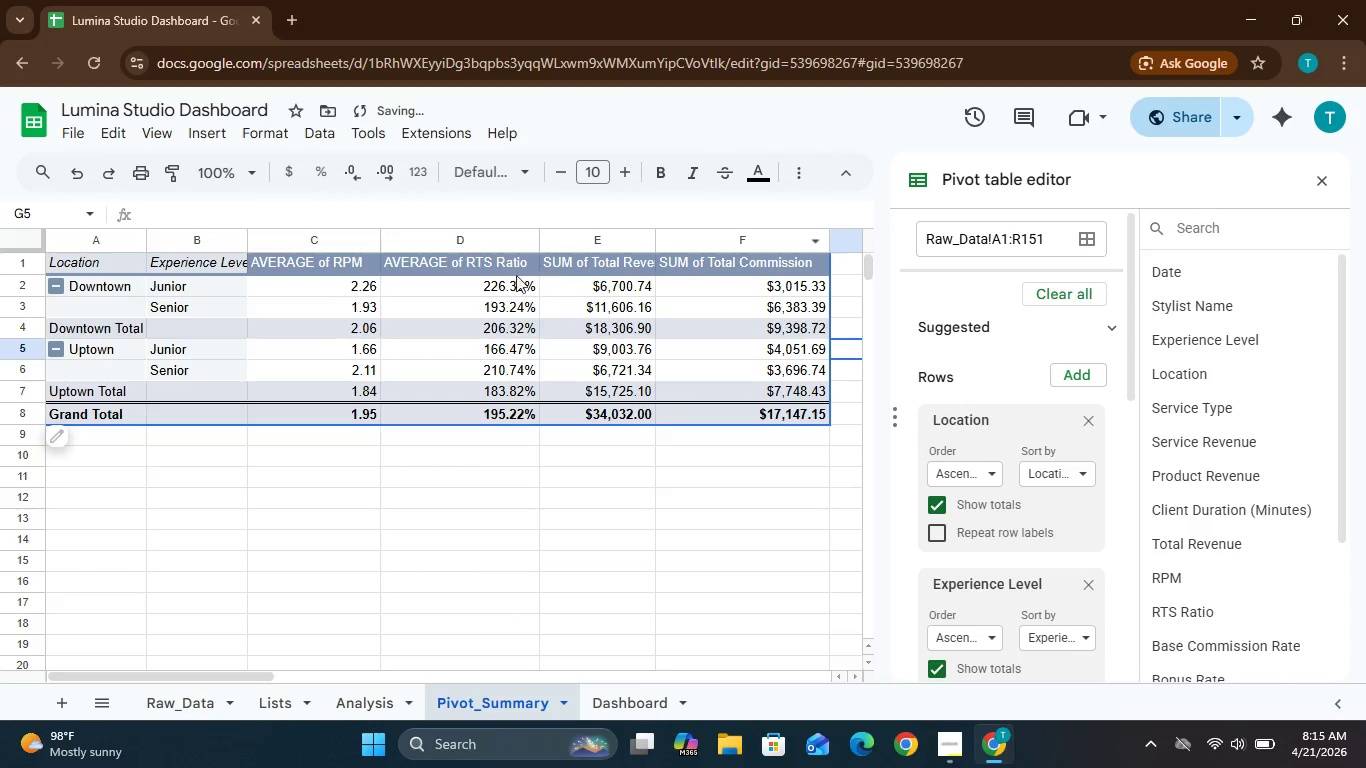 
left_click_drag(start_coordinate=[247, 243], to_coordinate=[259, 237])
 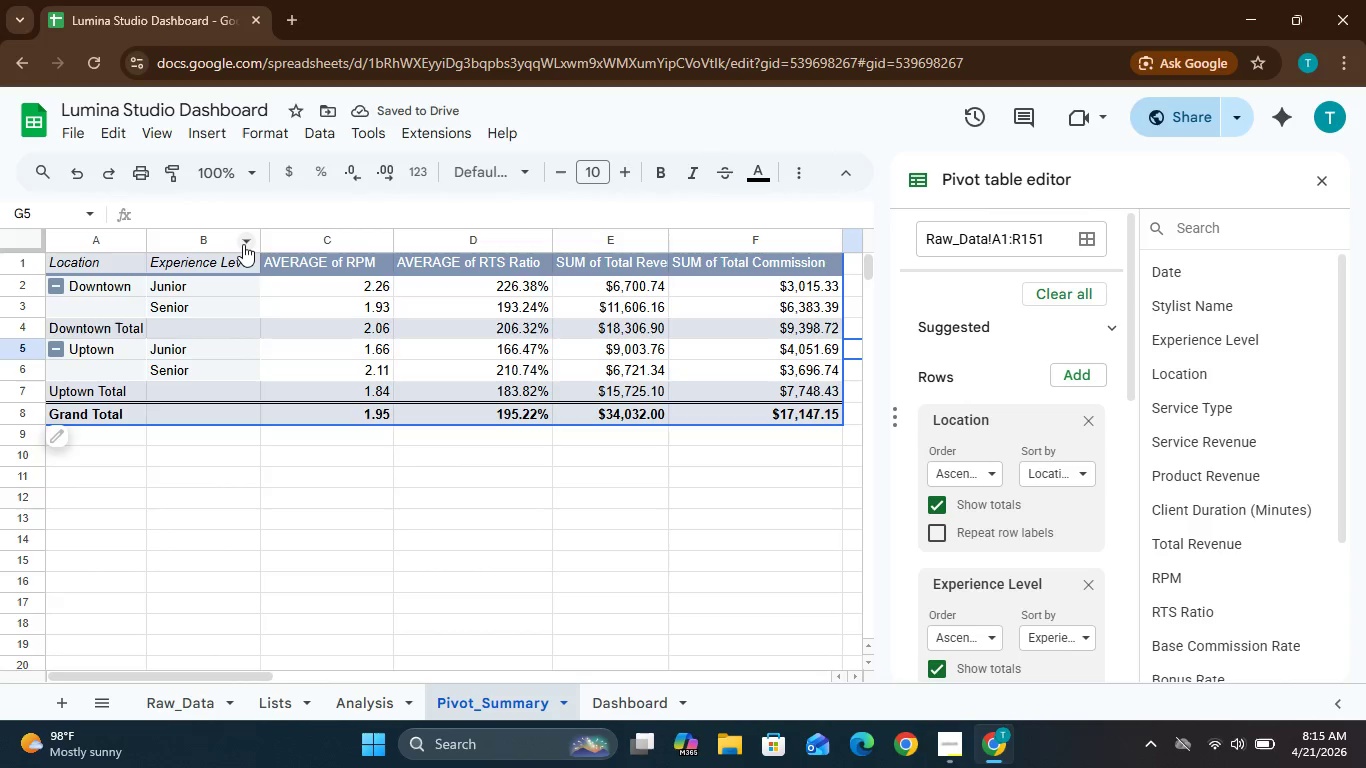 
wait(10.25)
 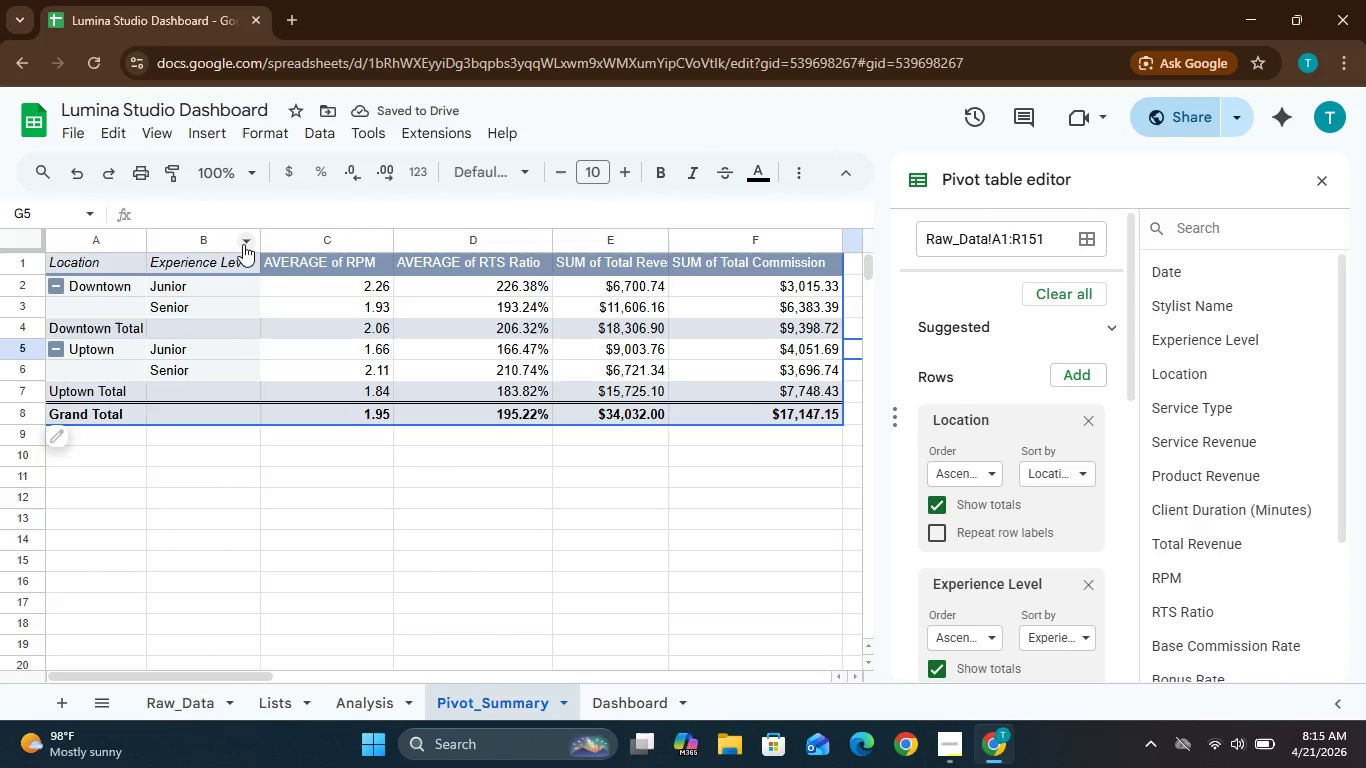 
left_click([1326, 167])
 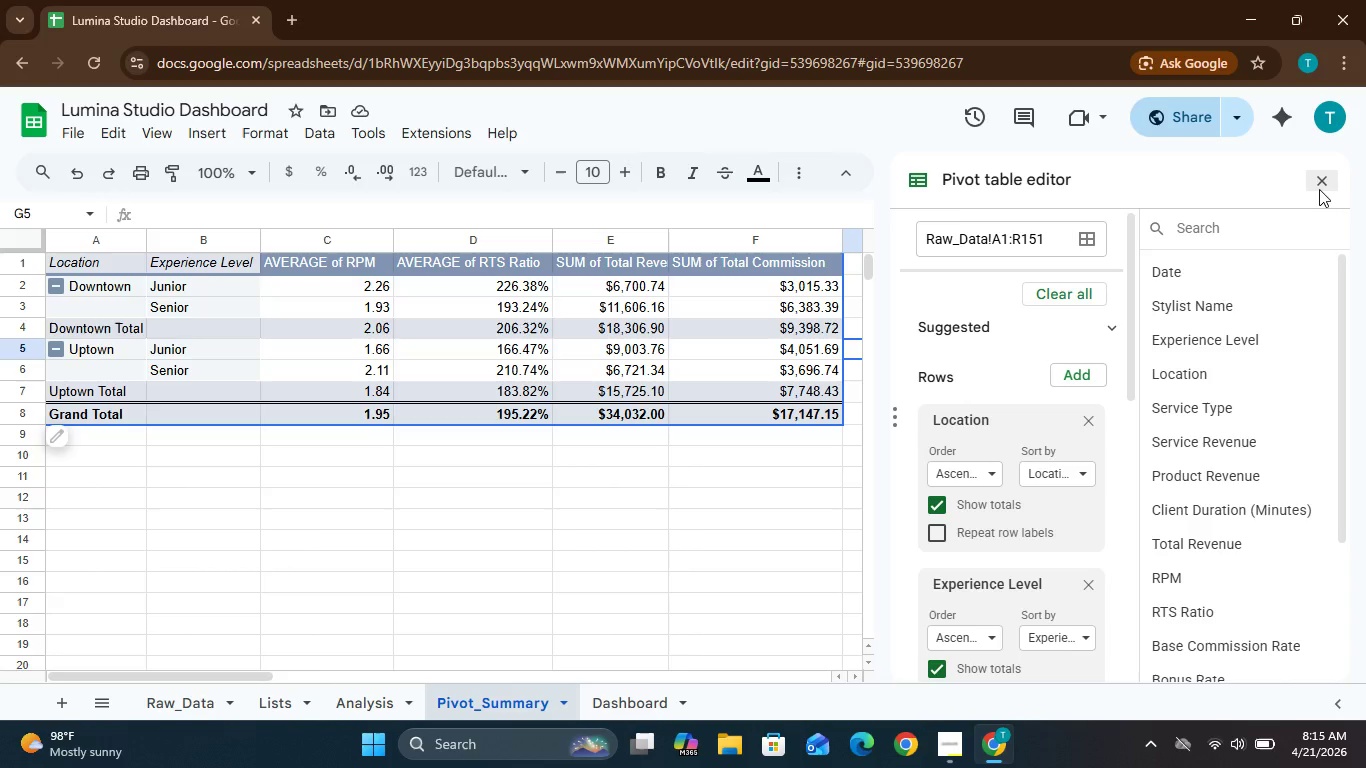 
left_click([1318, 192])
 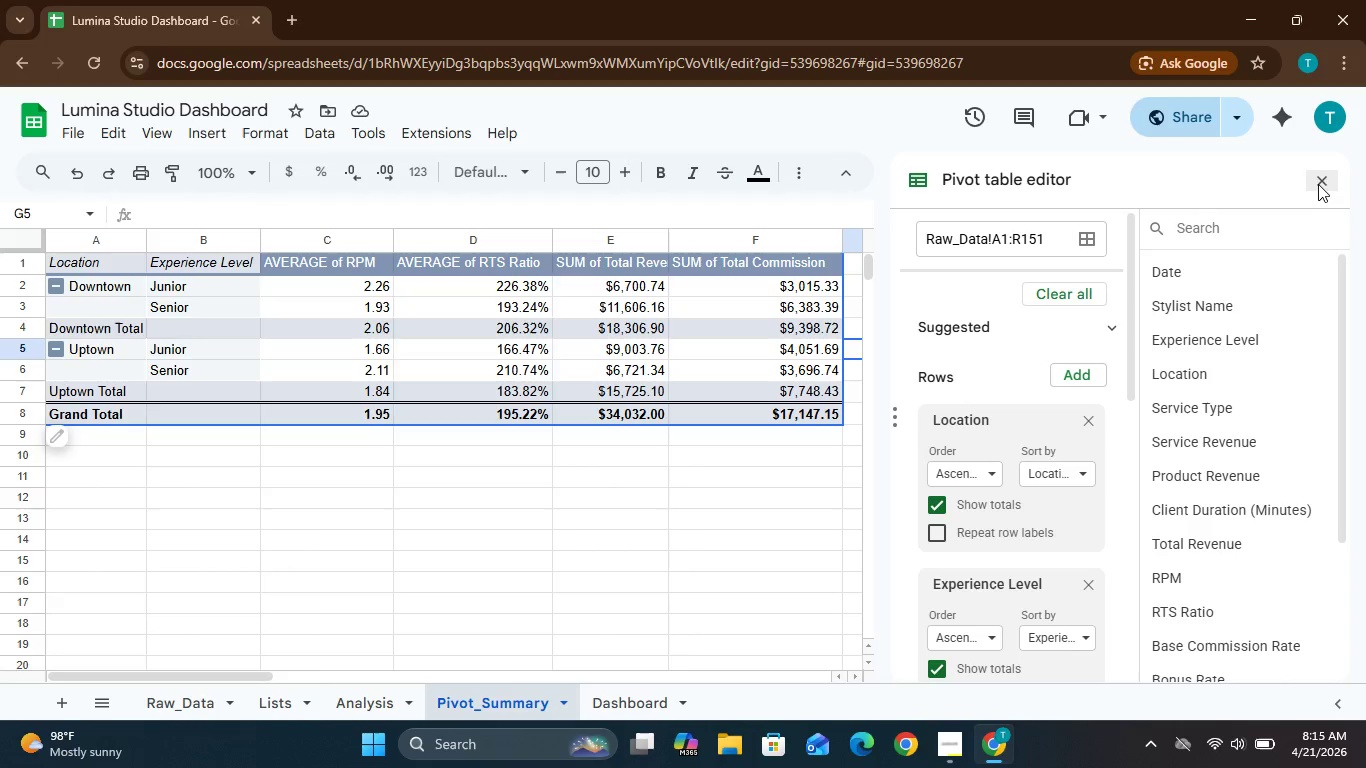 
left_click([1318, 182])
 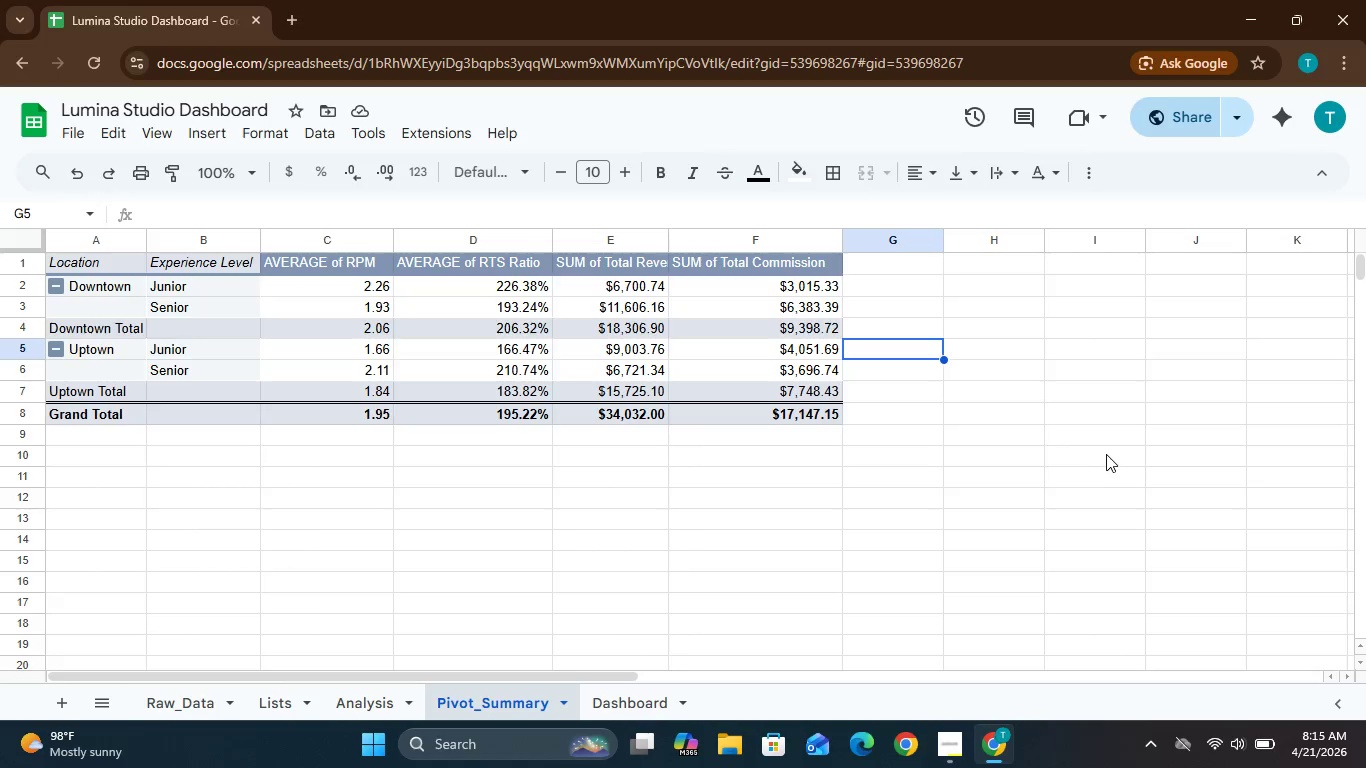 
wait(15.94)
 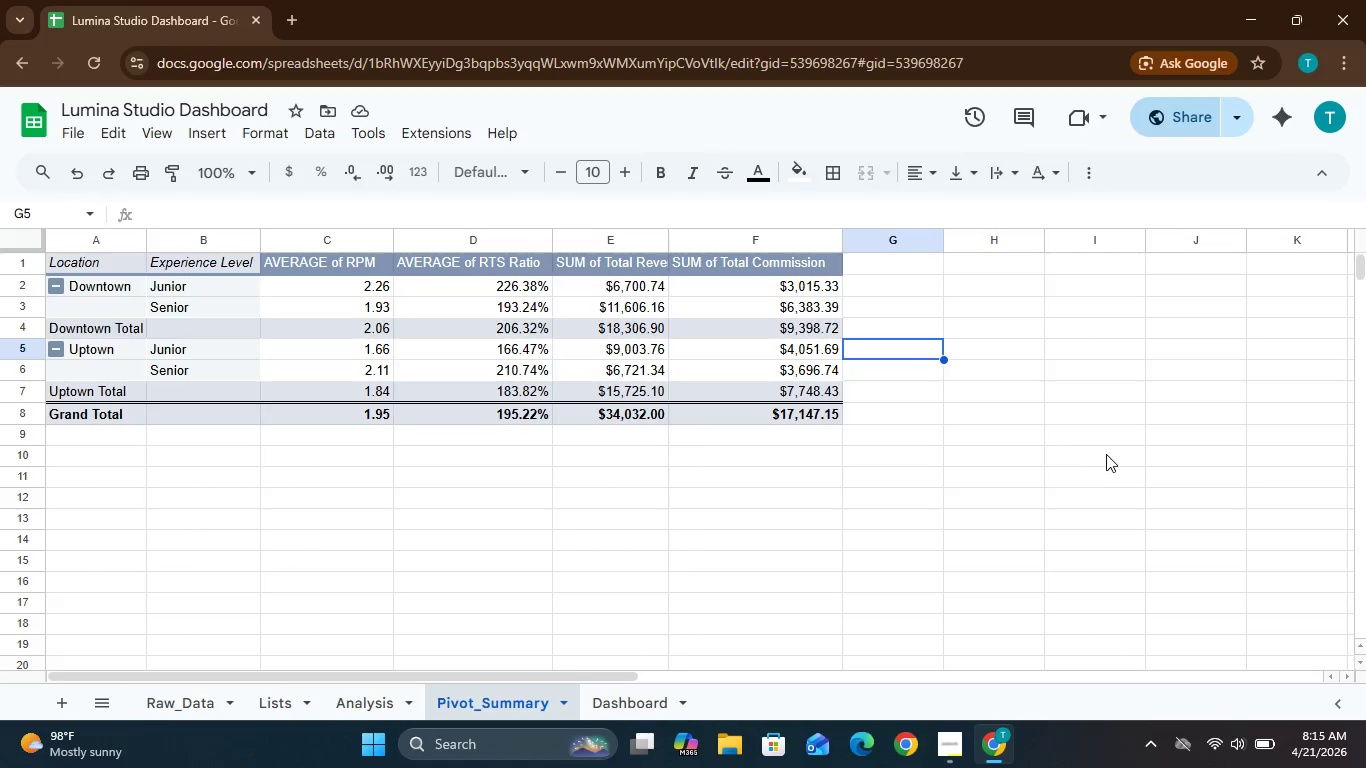 
left_click([616, 704])
 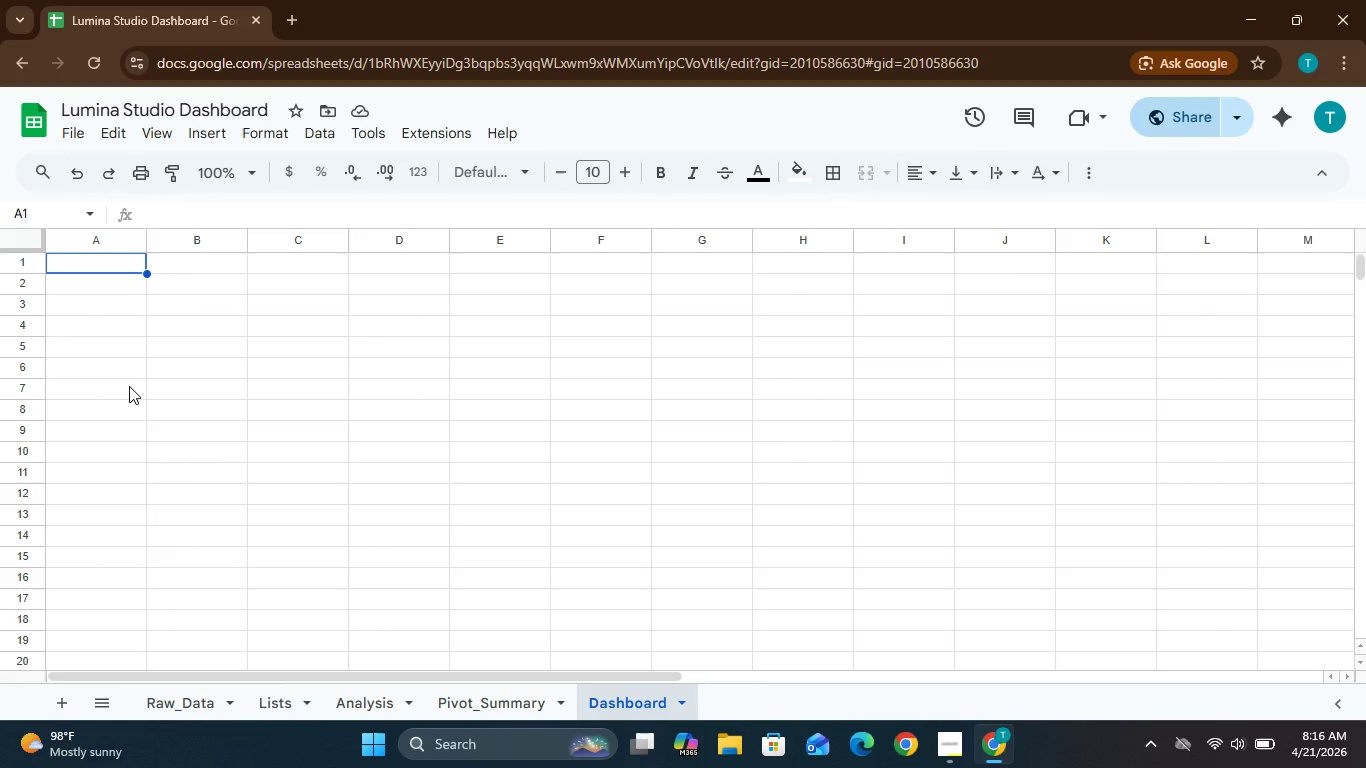 
wait(7.62)
 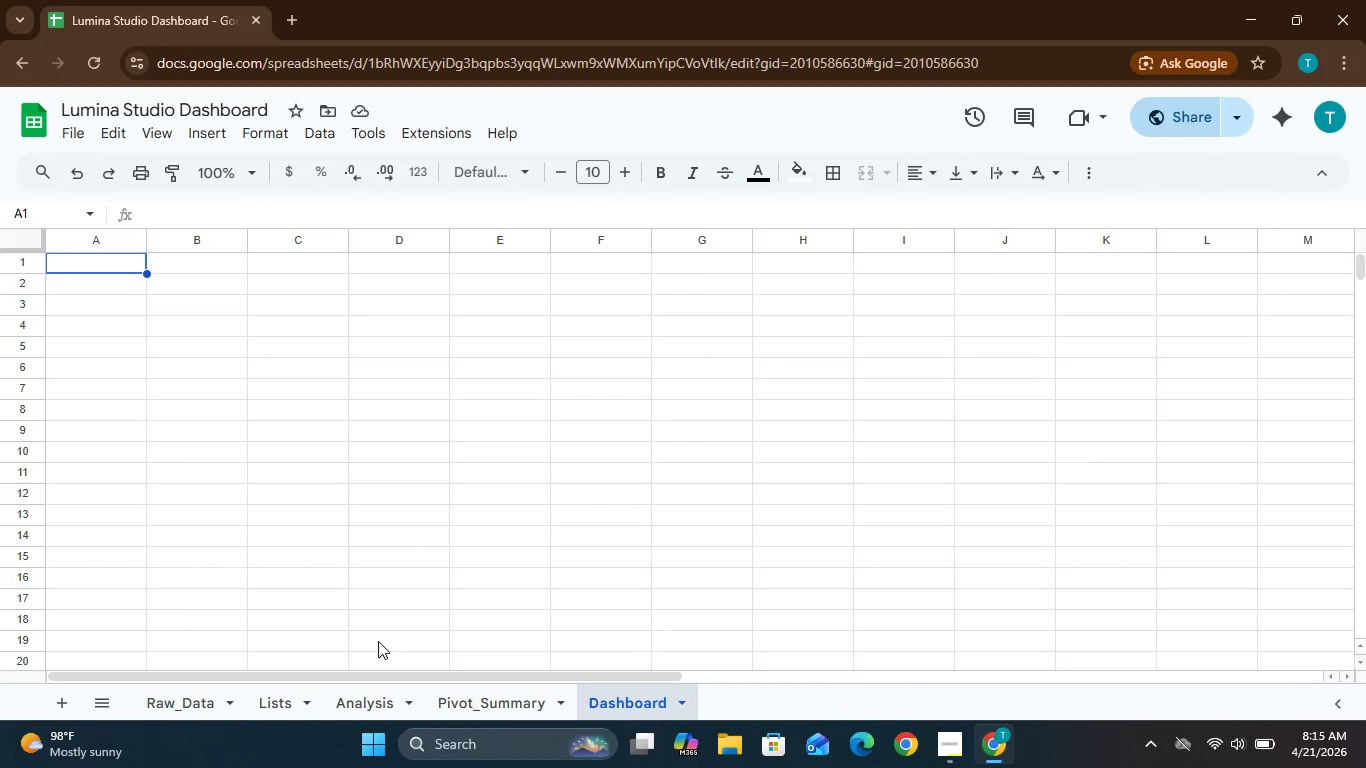 
left_click([129, 386])
 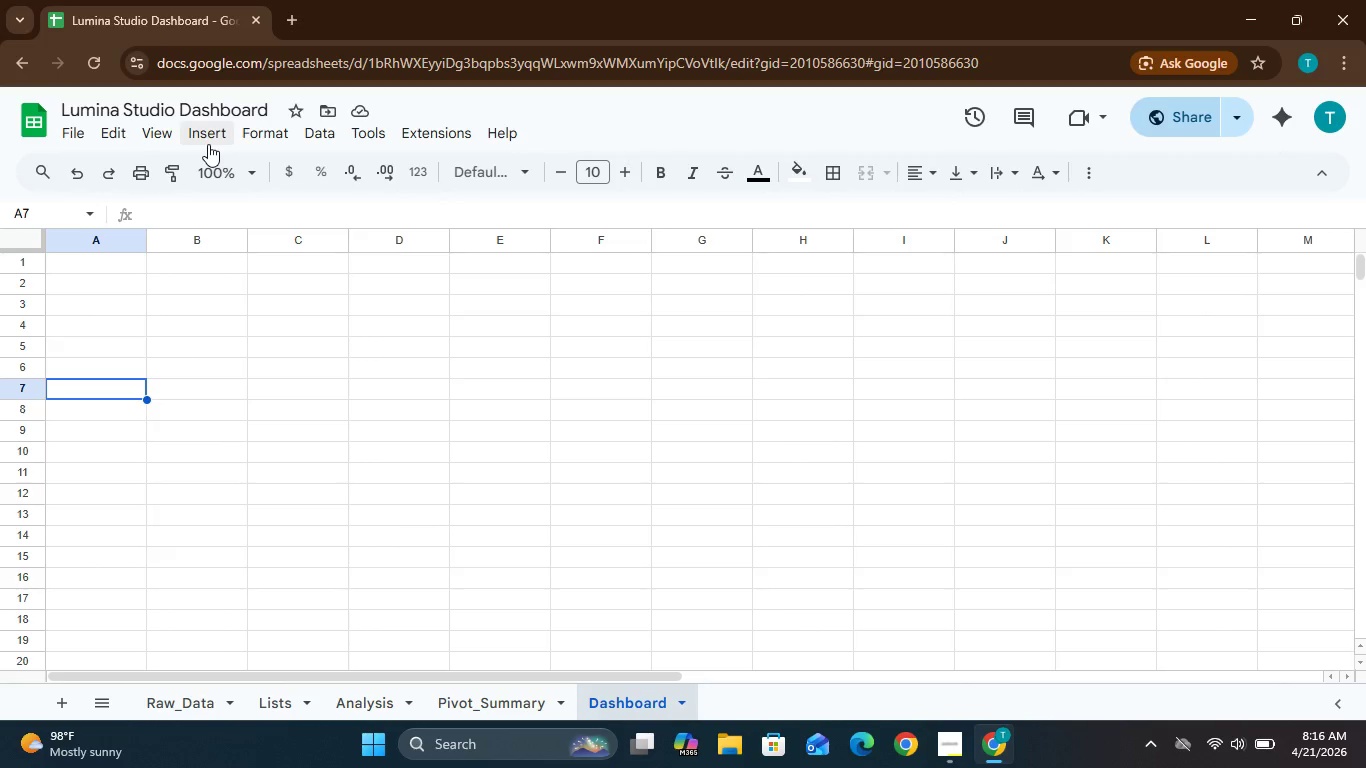 
wait(13.75)
 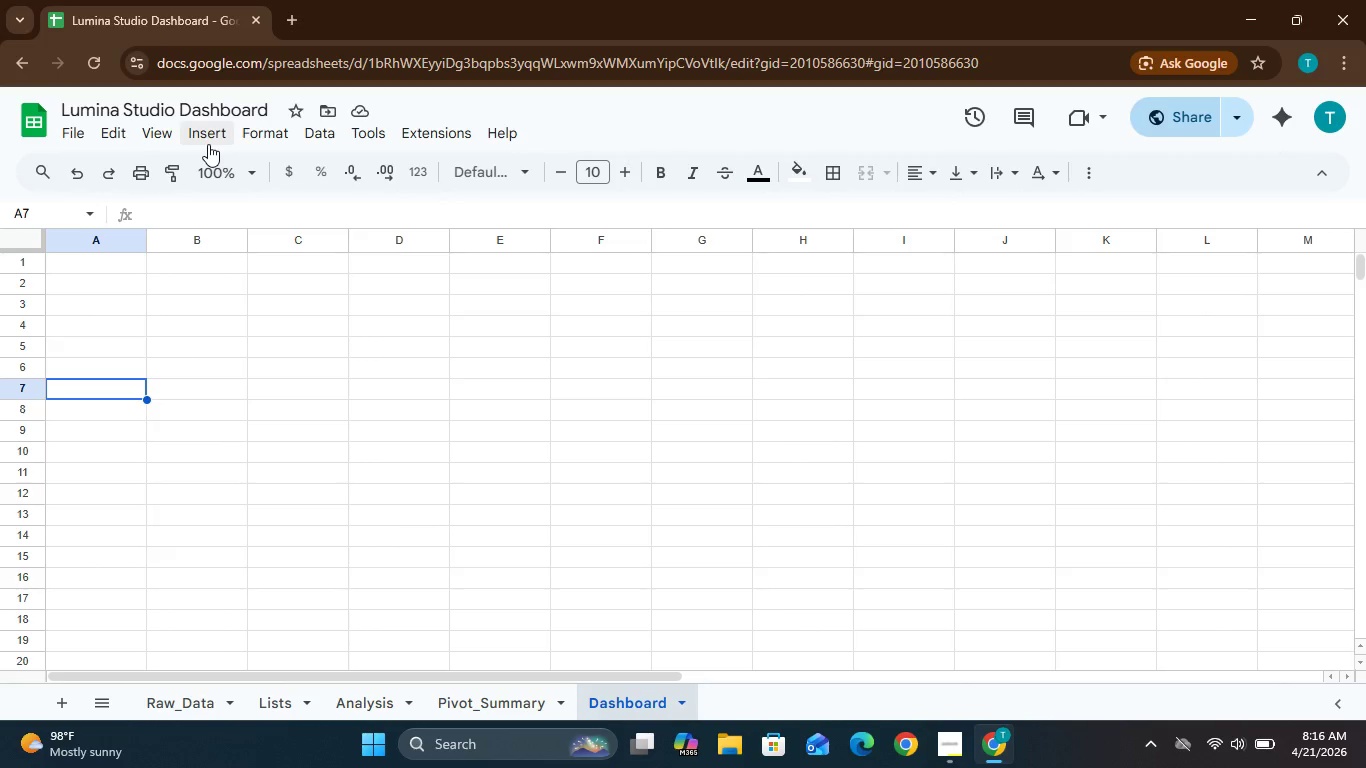 
left_click([156, 141])
 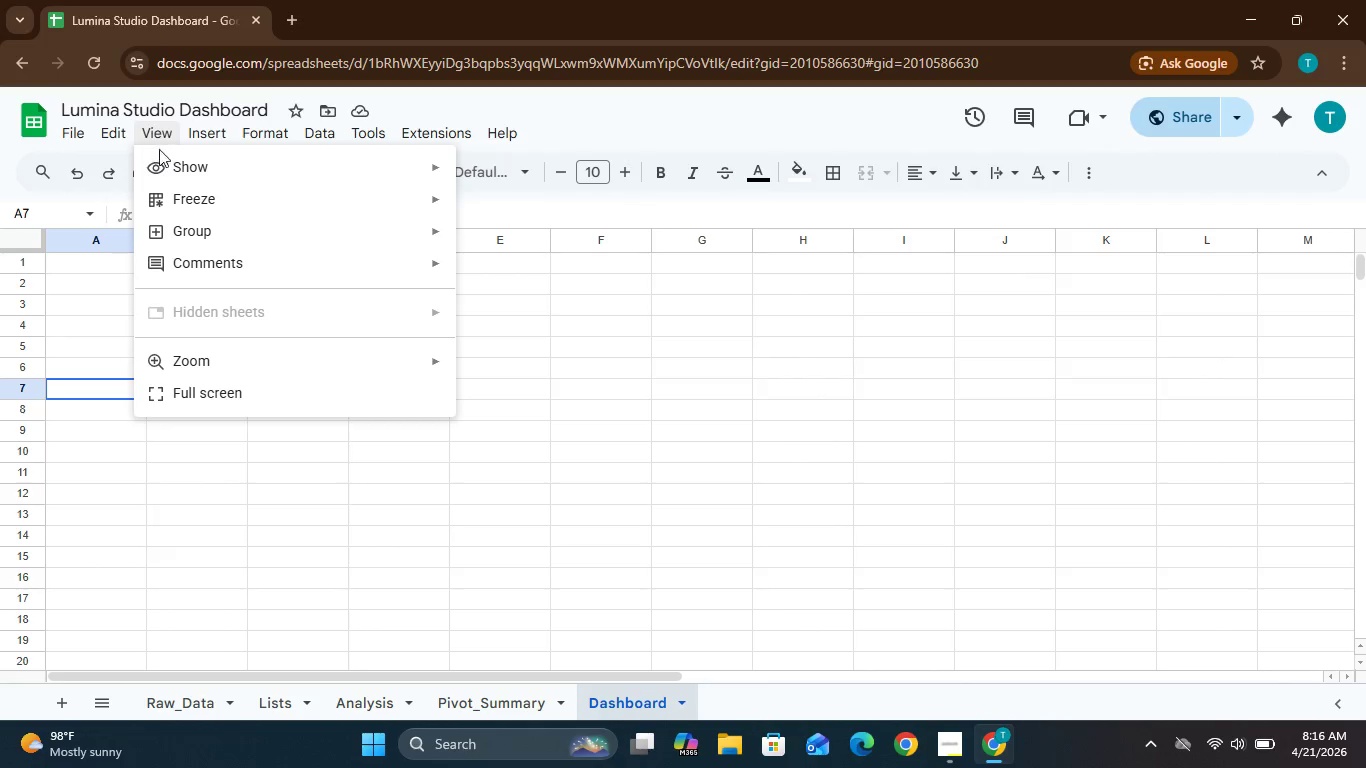 
left_click([162, 161])
 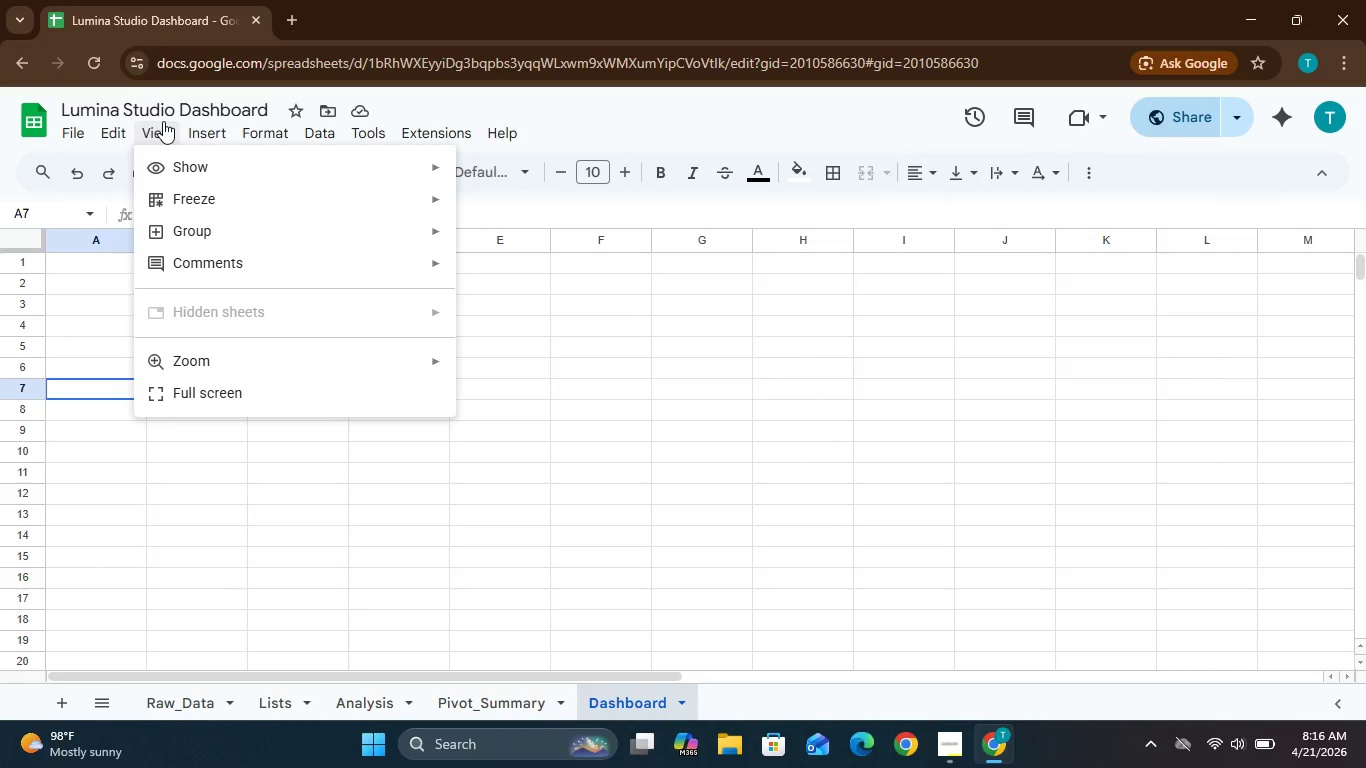 
wait(7.09)
 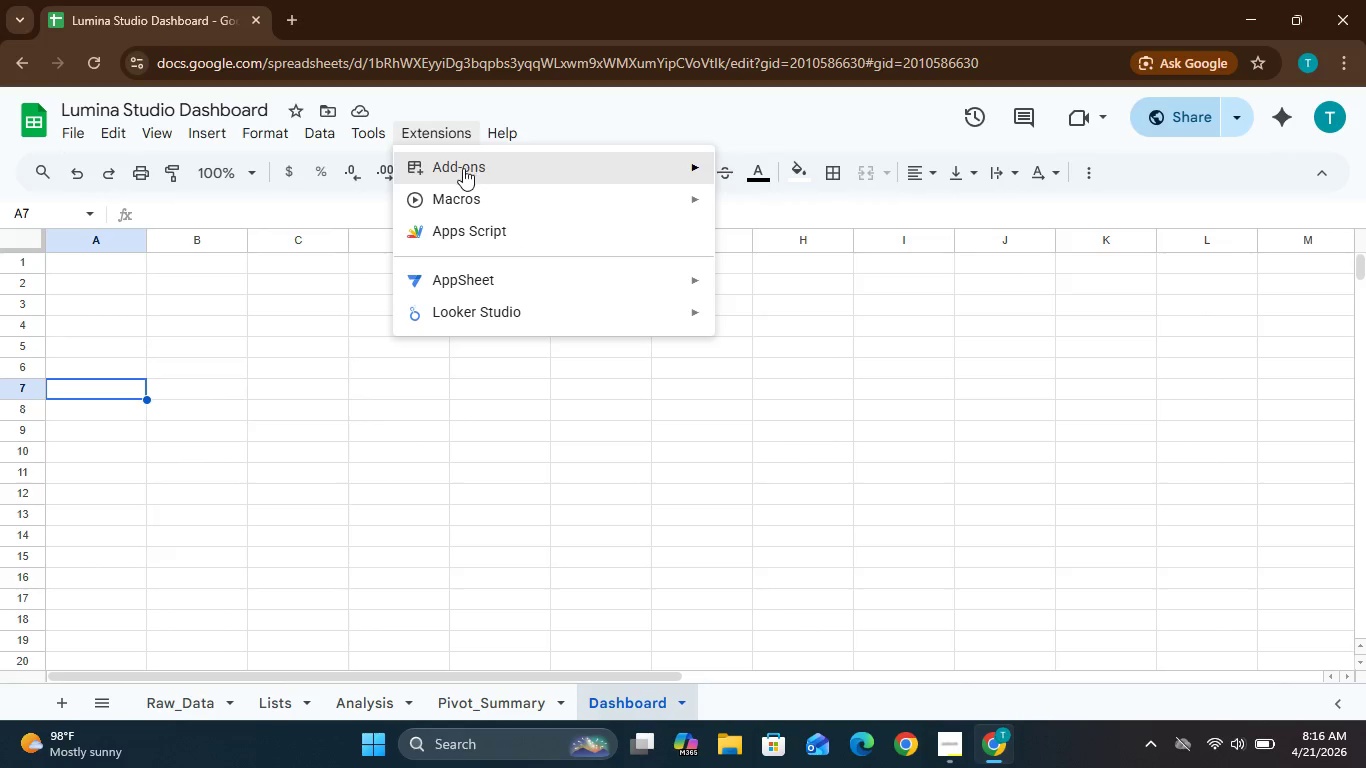 
left_click([173, 175])
 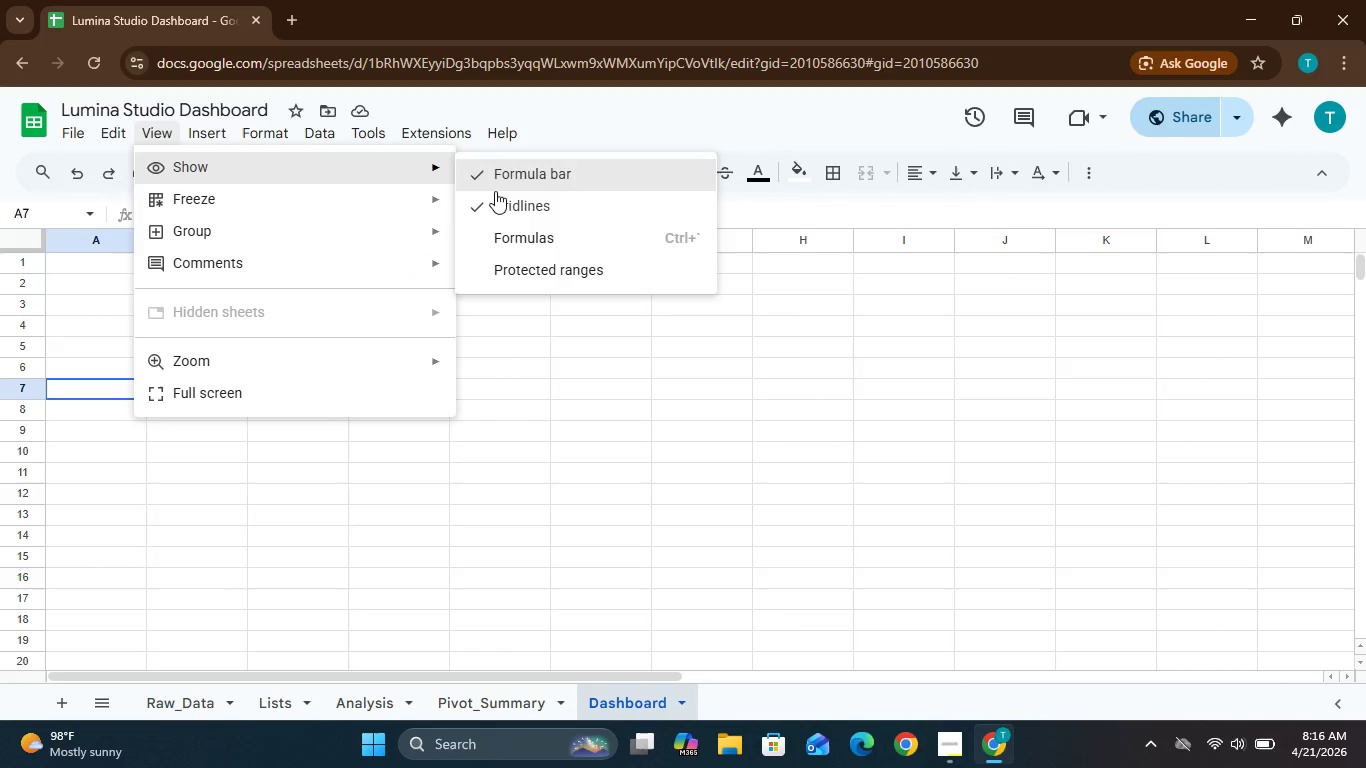 
left_click([493, 202])
 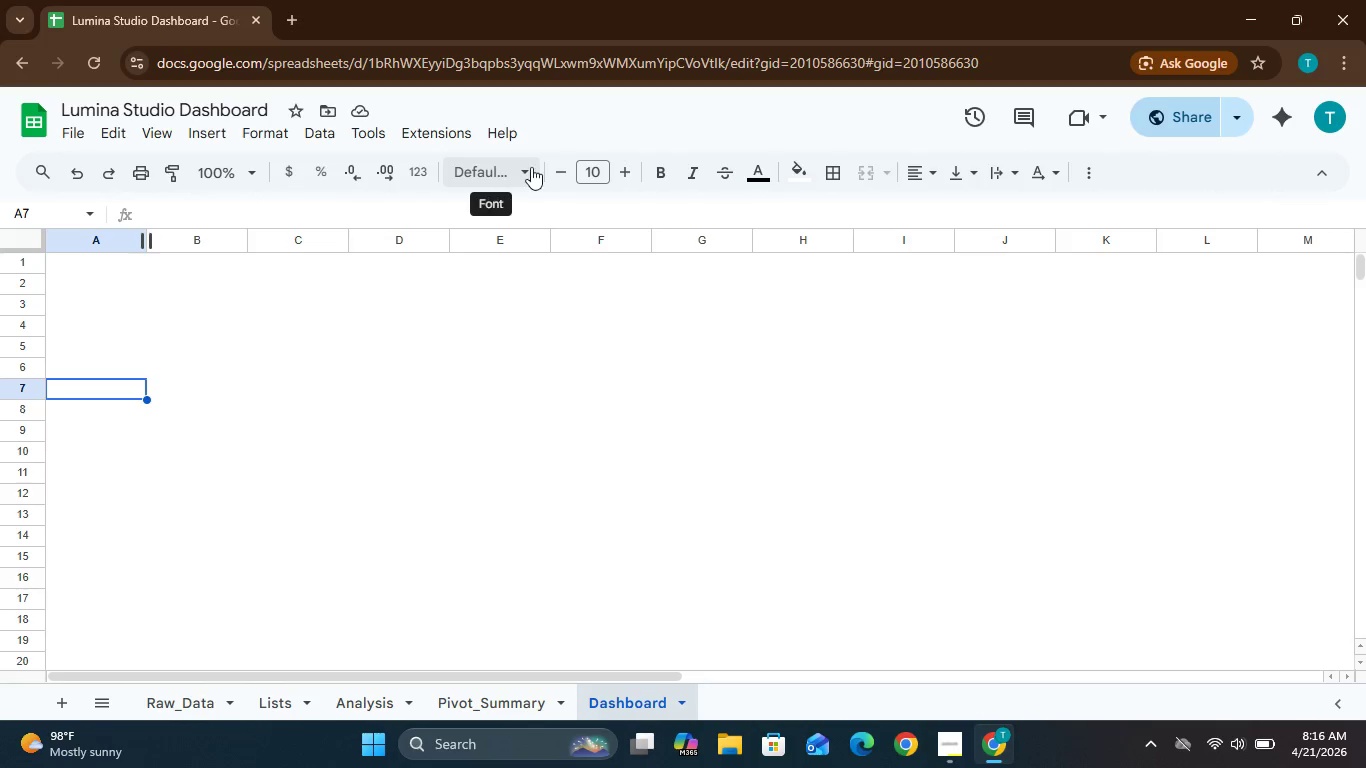 
wait(22.19)
 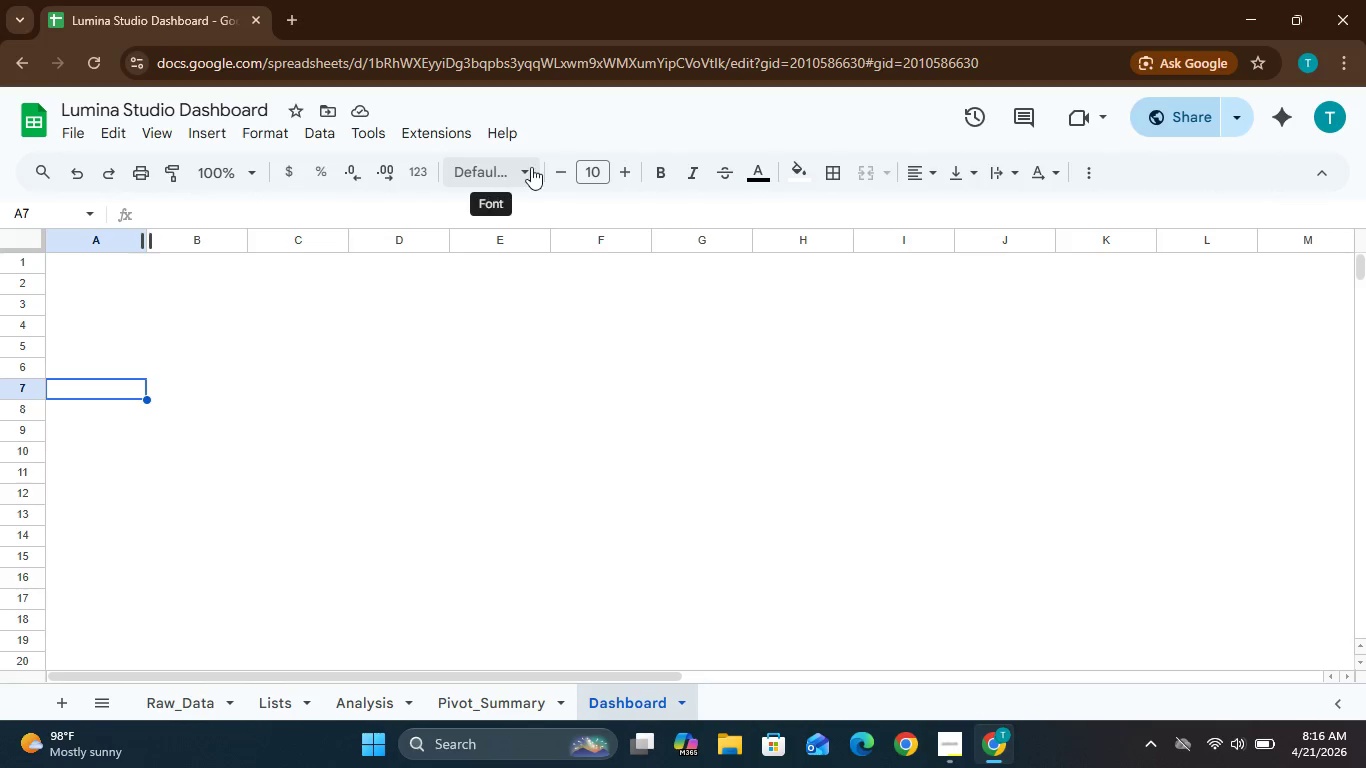 
mouse_move([700, 184])
 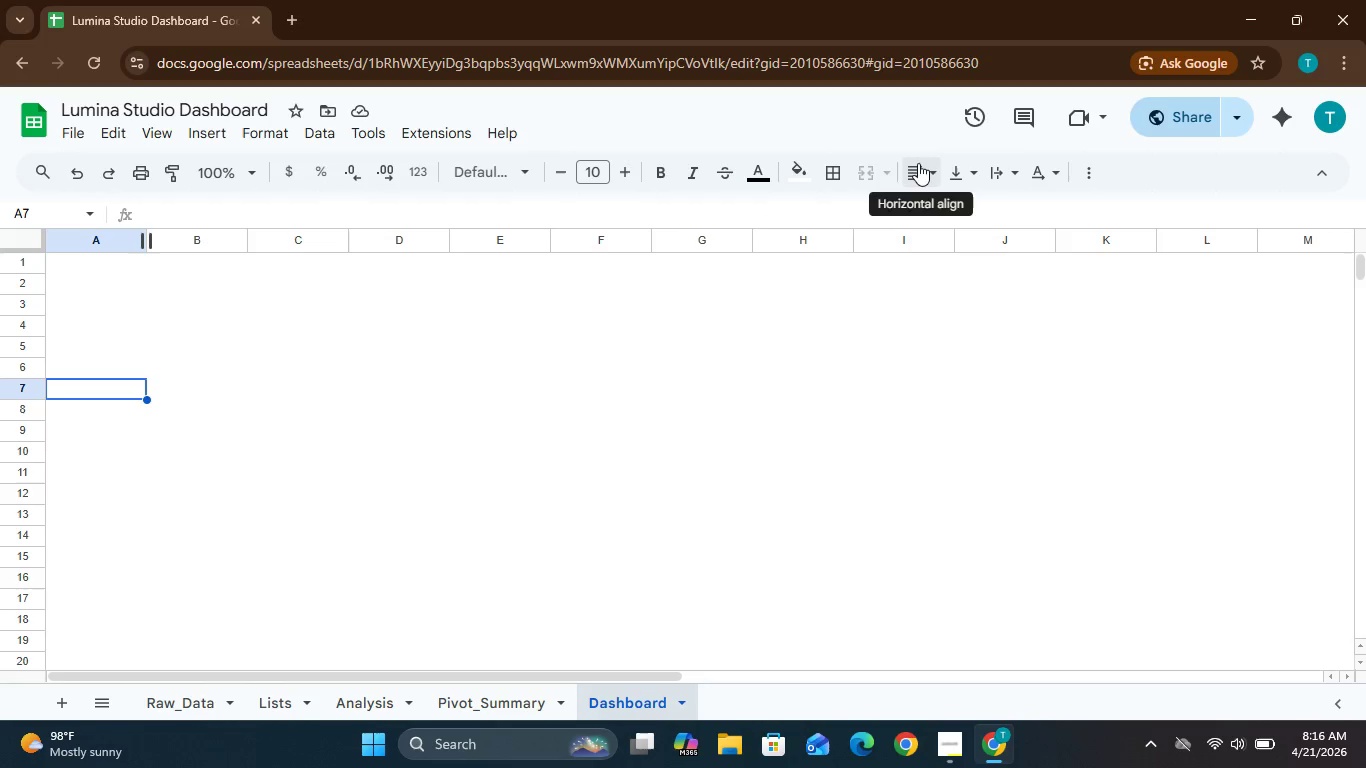 
mouse_move([830, 245])
 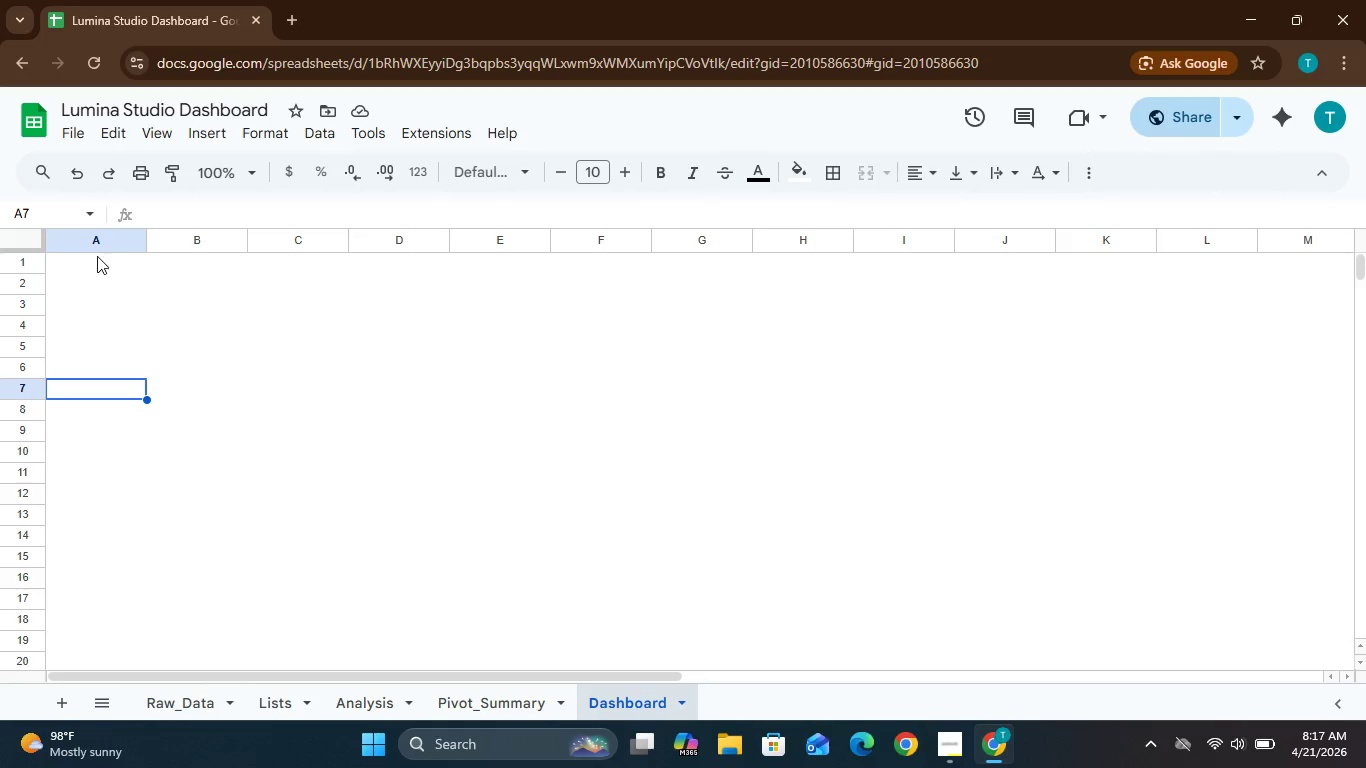 
left_click([106, 266])
 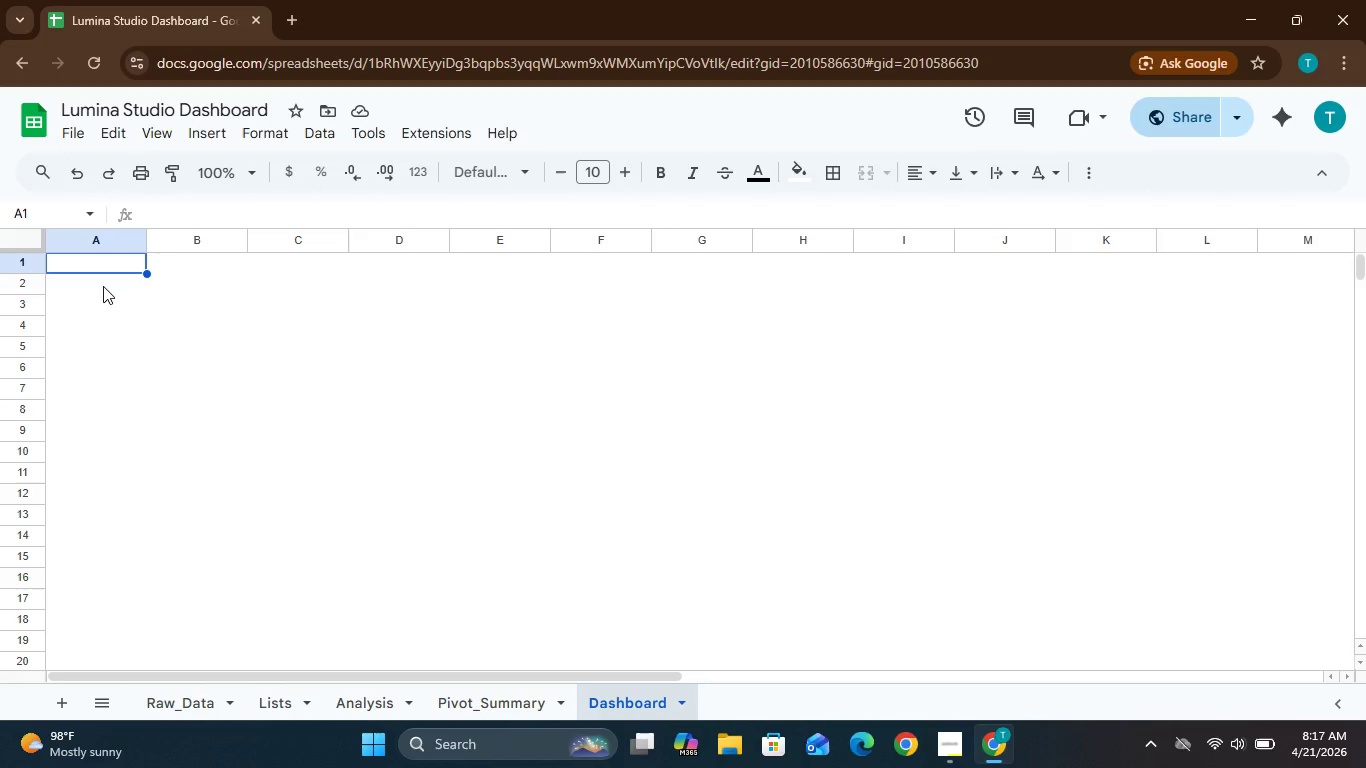 
wait(7.56)
 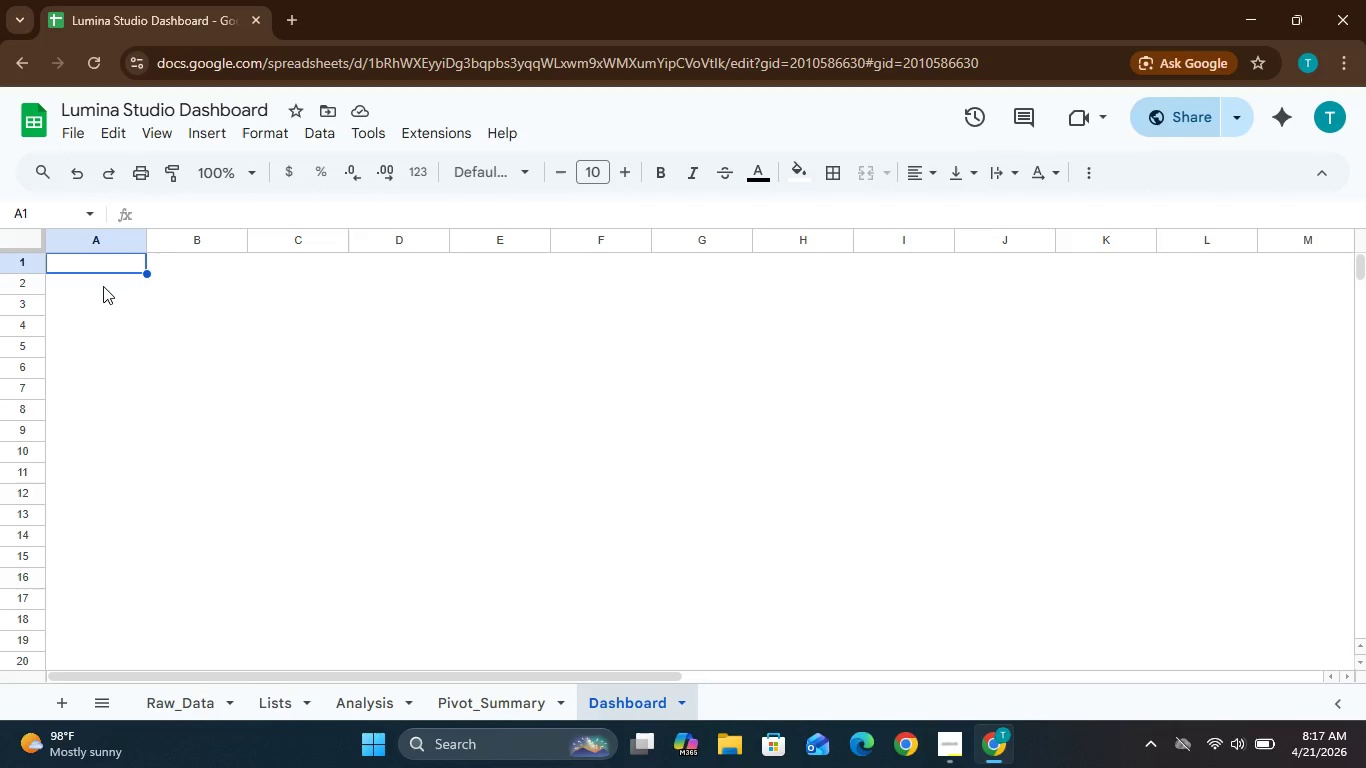 
key(Shift+A)
 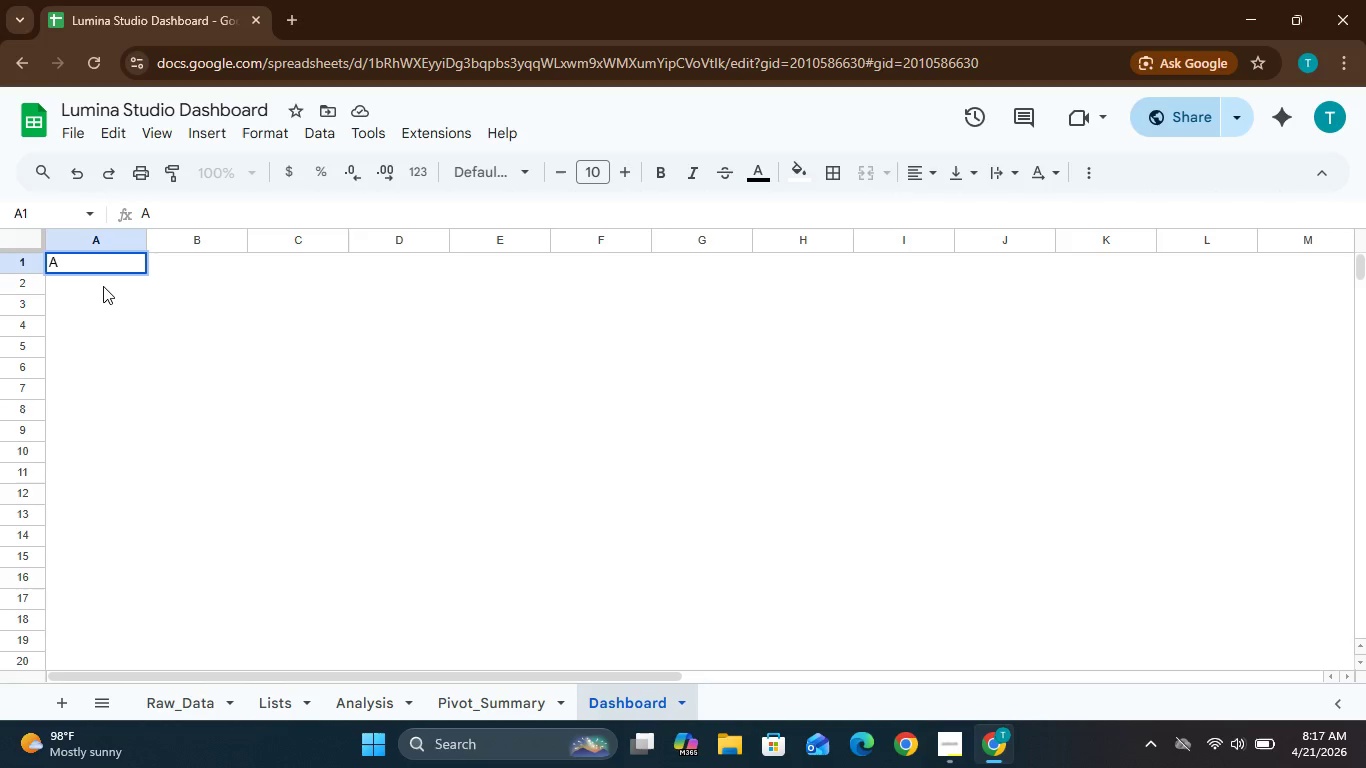 
key(Shift+Semicolon)
 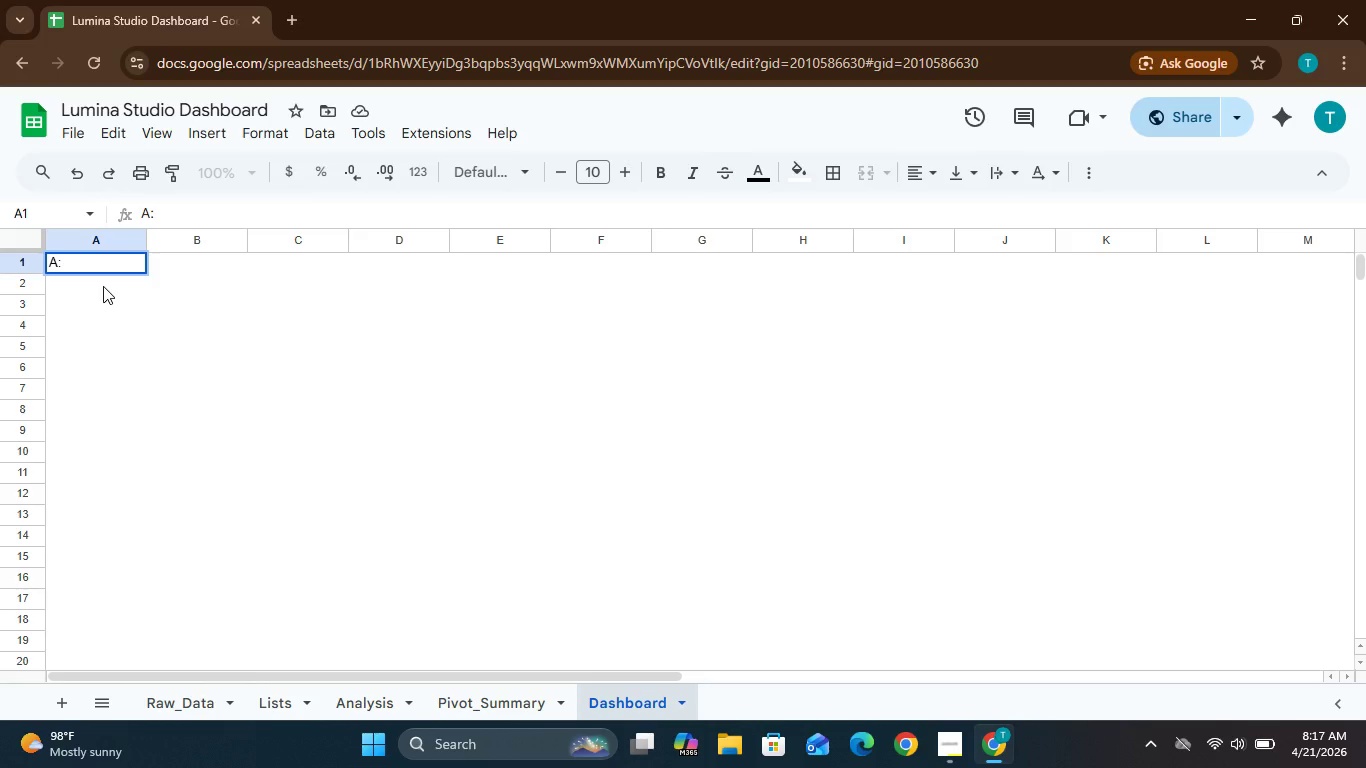 
key(Shift+B)
 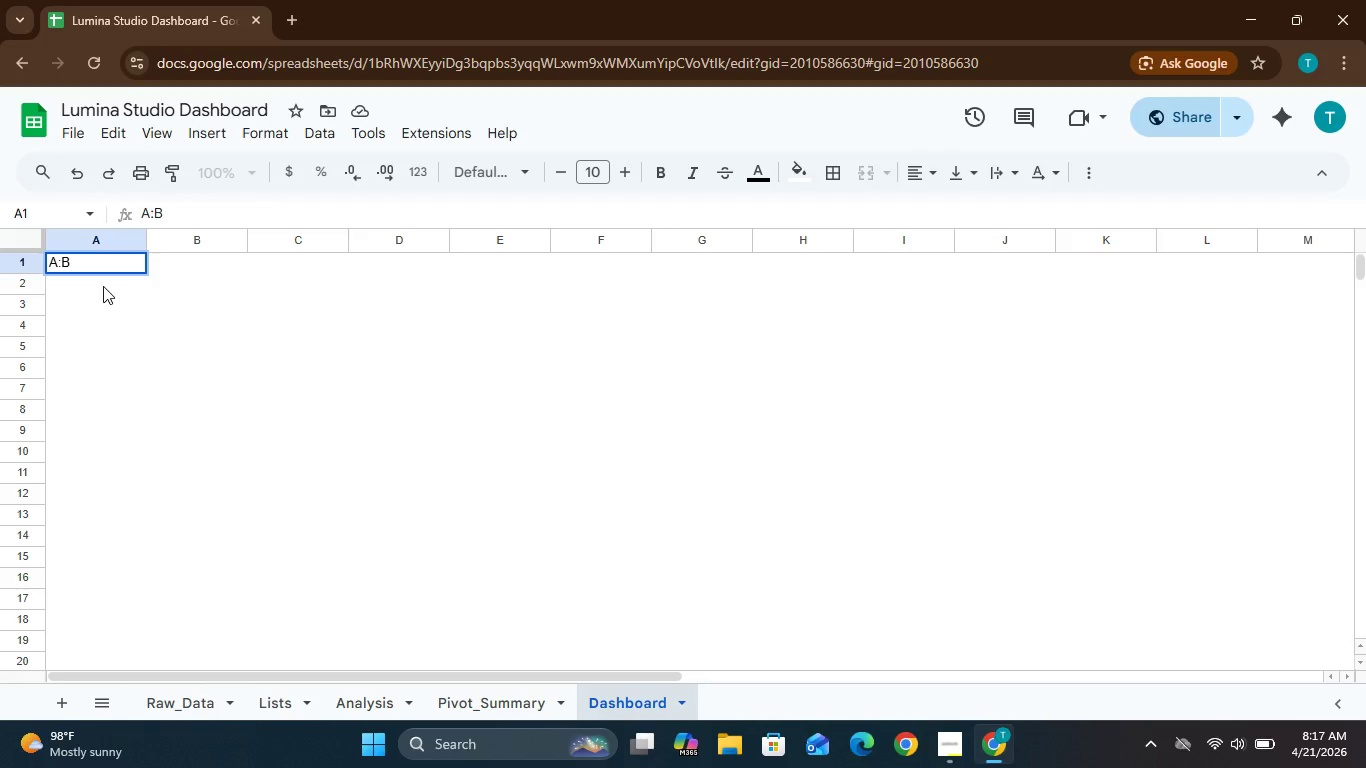 
type( narr0)
key(Backspace)
type(ow)
 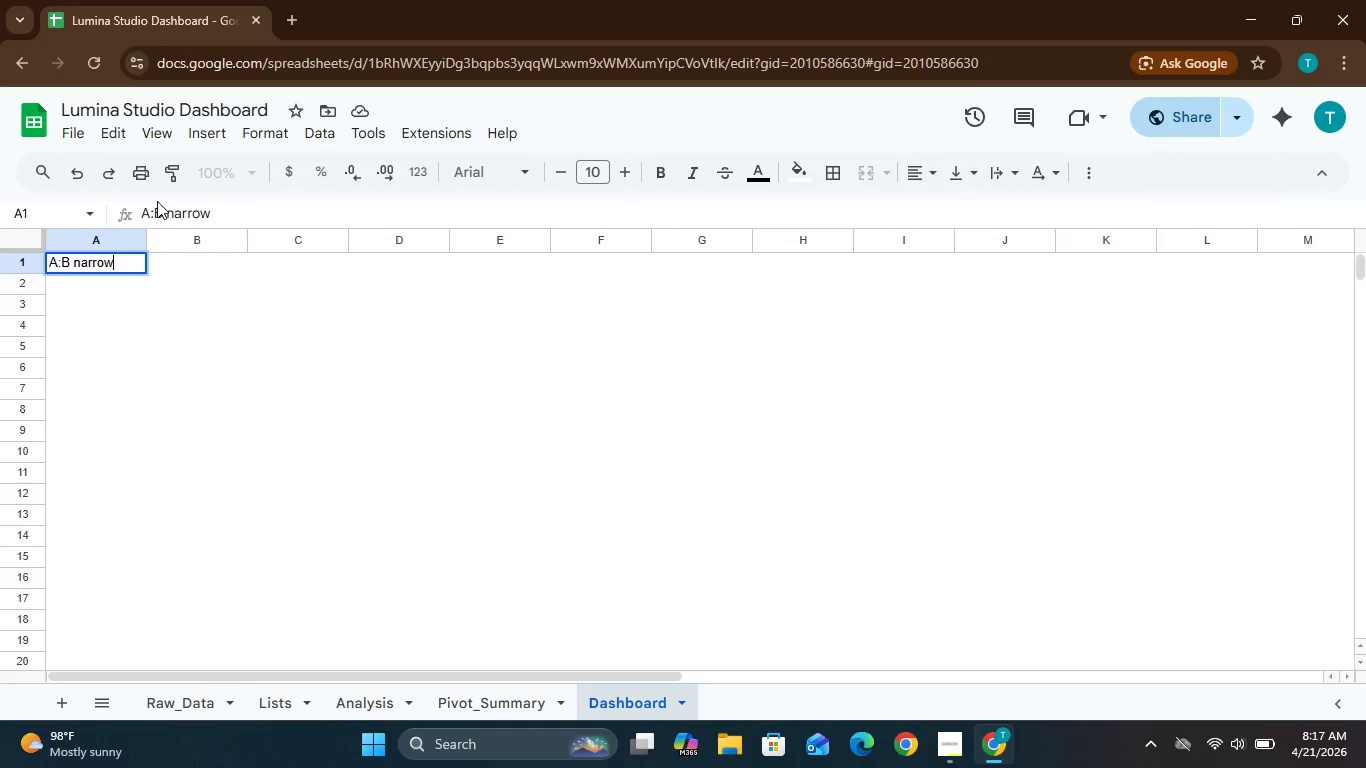 
wait(21.16)
 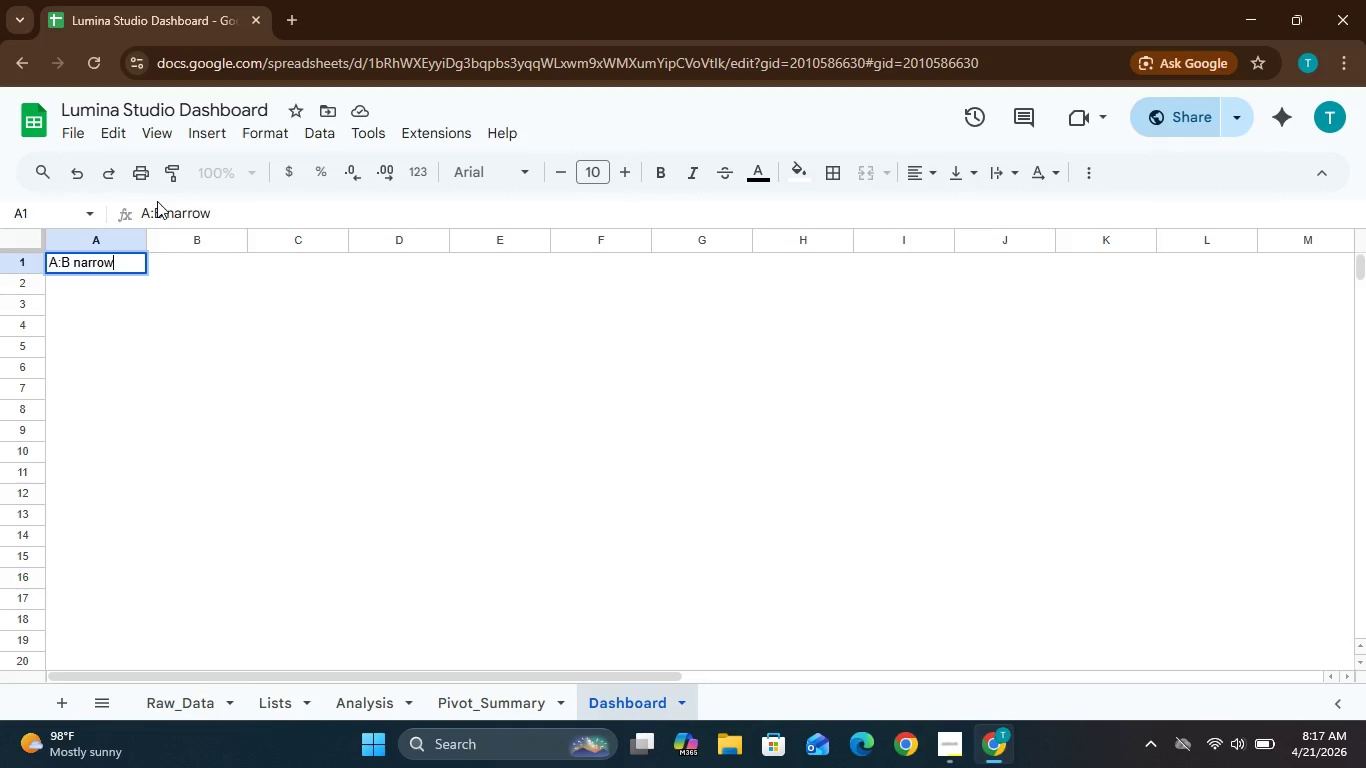 
left_click([216, 214])
 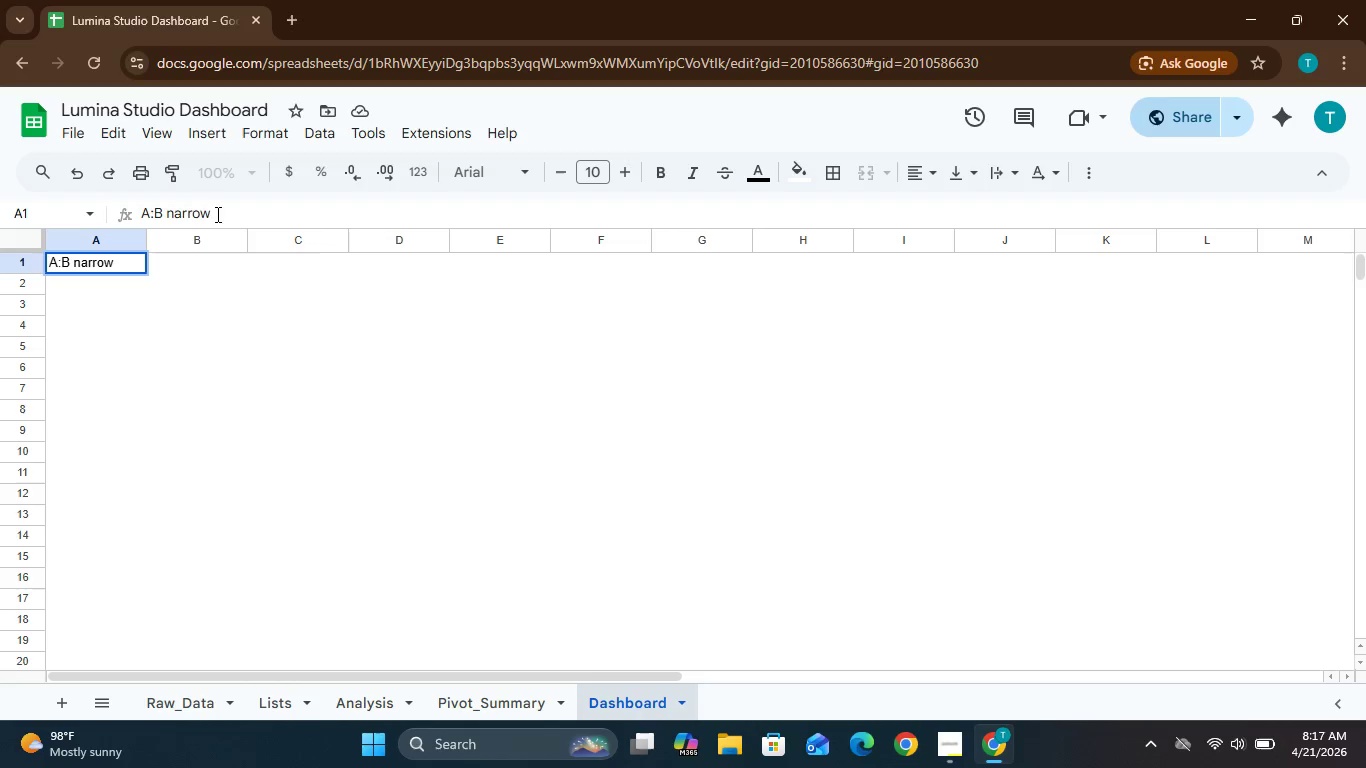 
hold_key(key=Backspace, duration=1.38)
 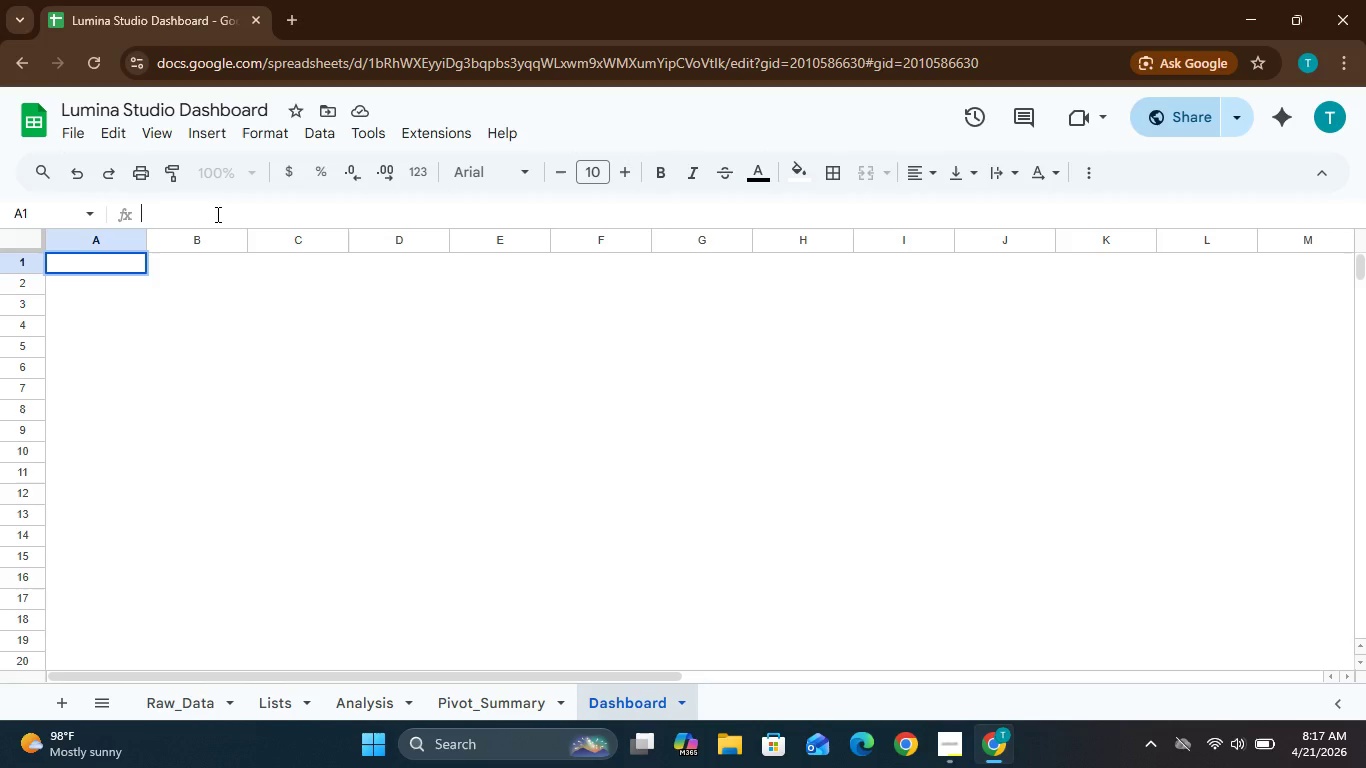 
wait(51.27)
 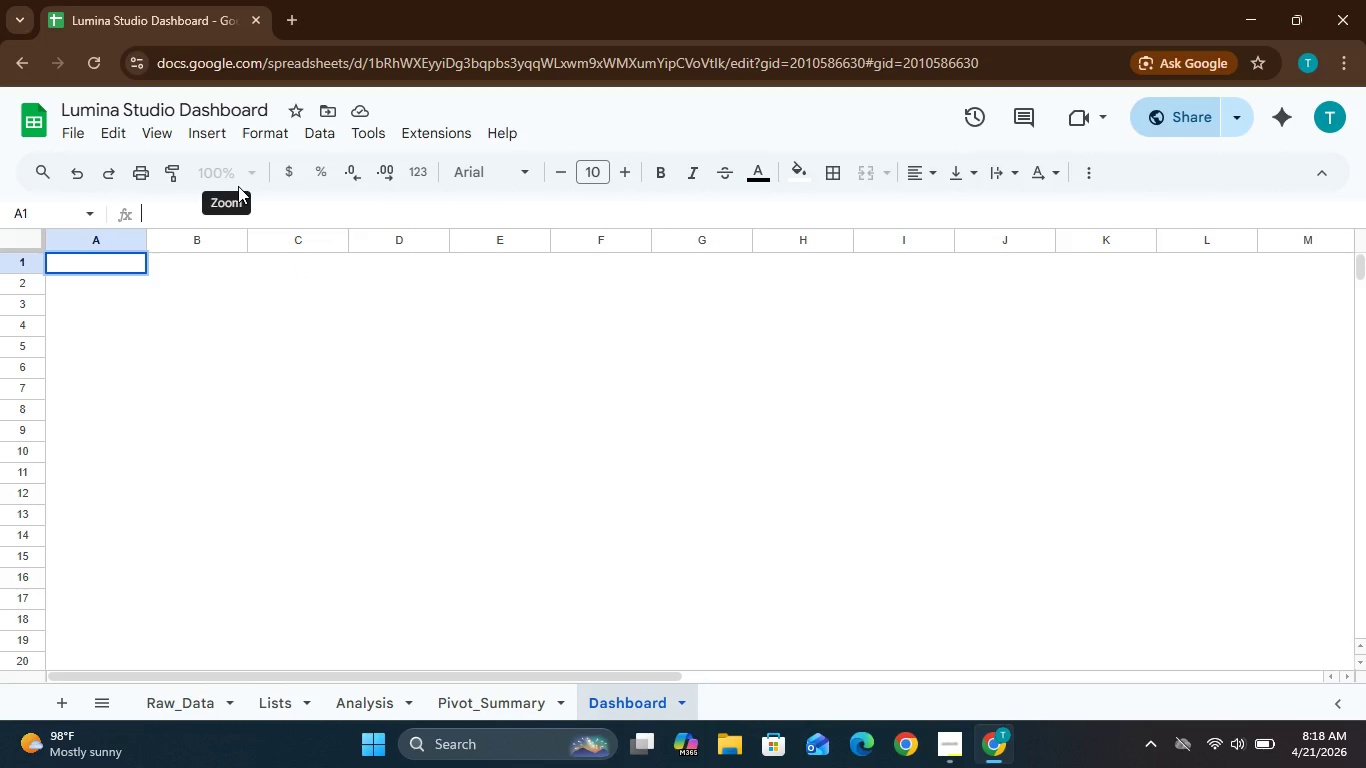 
mouse_move([226, 177])
 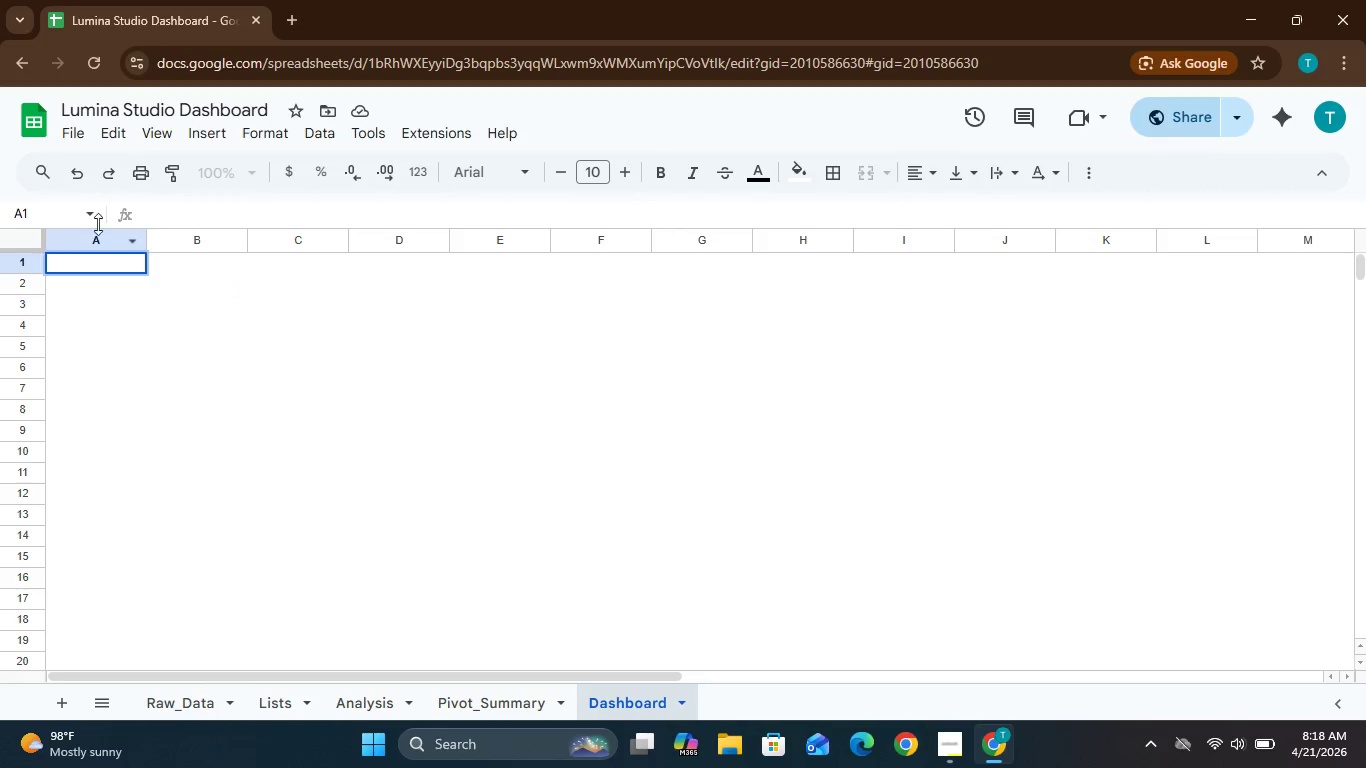 
wait(11.76)
 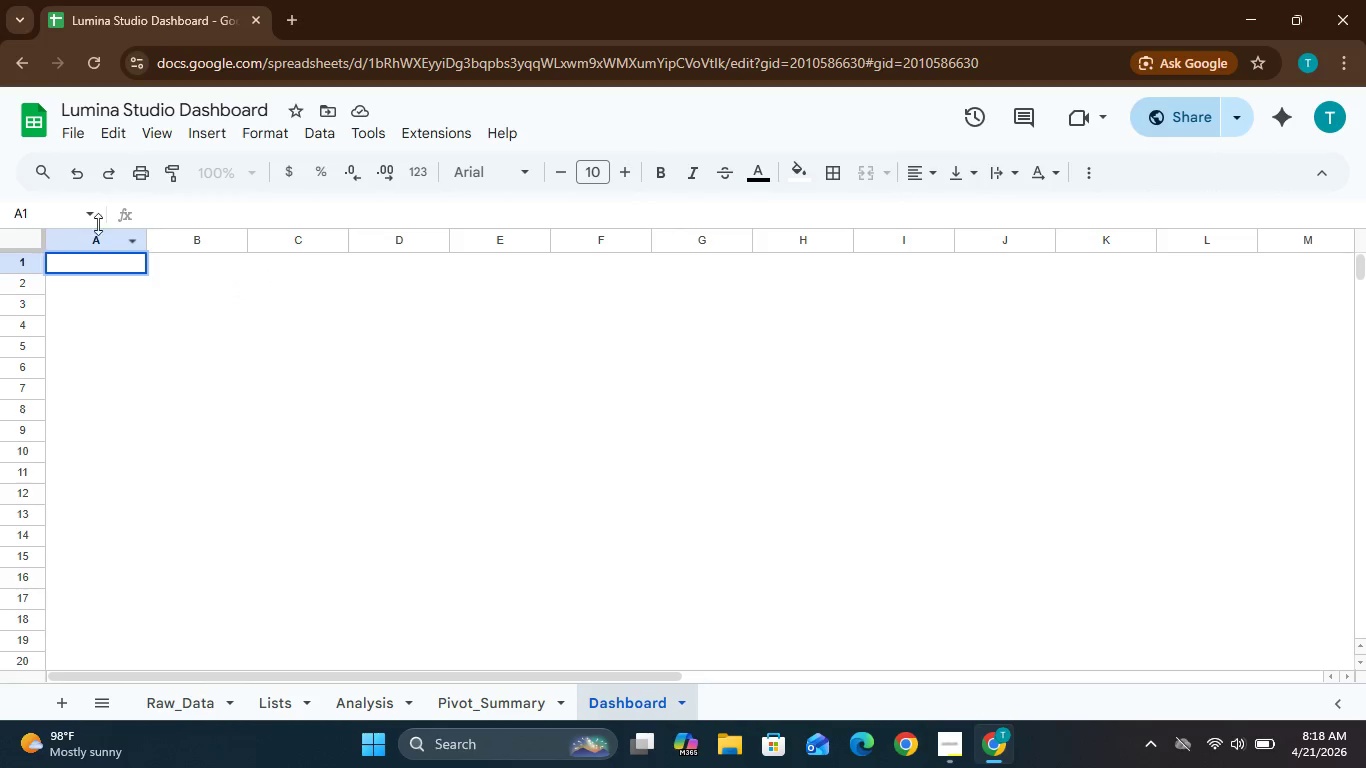 
mouse_move([145, 235])
 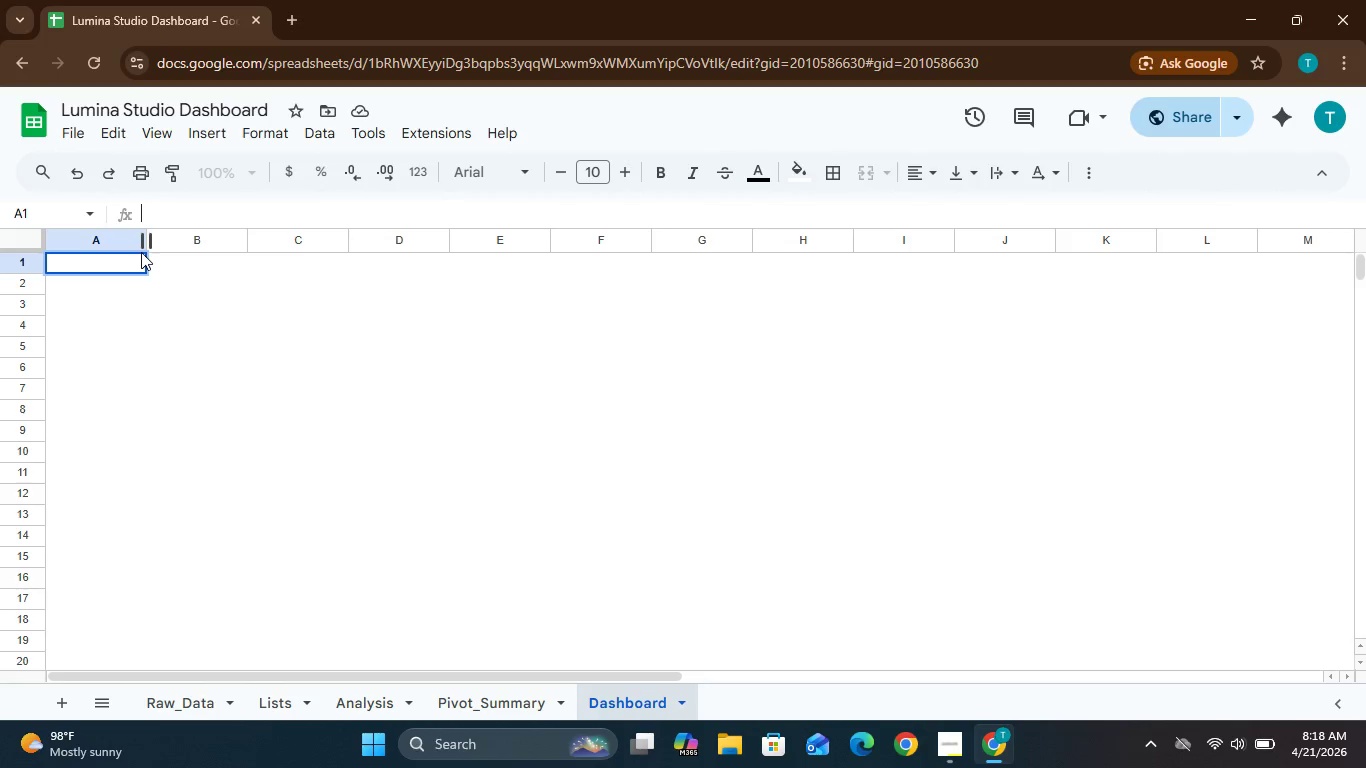 
hold_key(key=ShiftLeft, duration=0.7)
 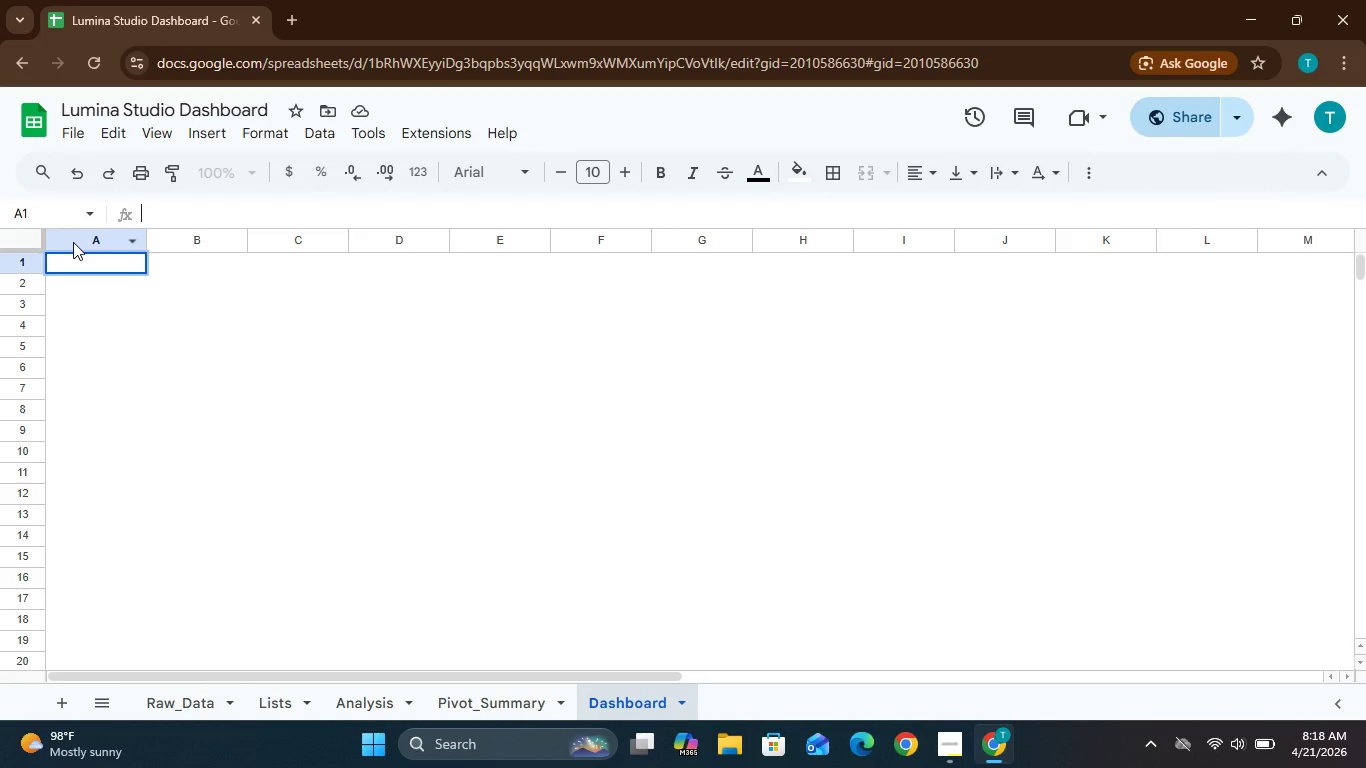 
left_click([73, 242])
 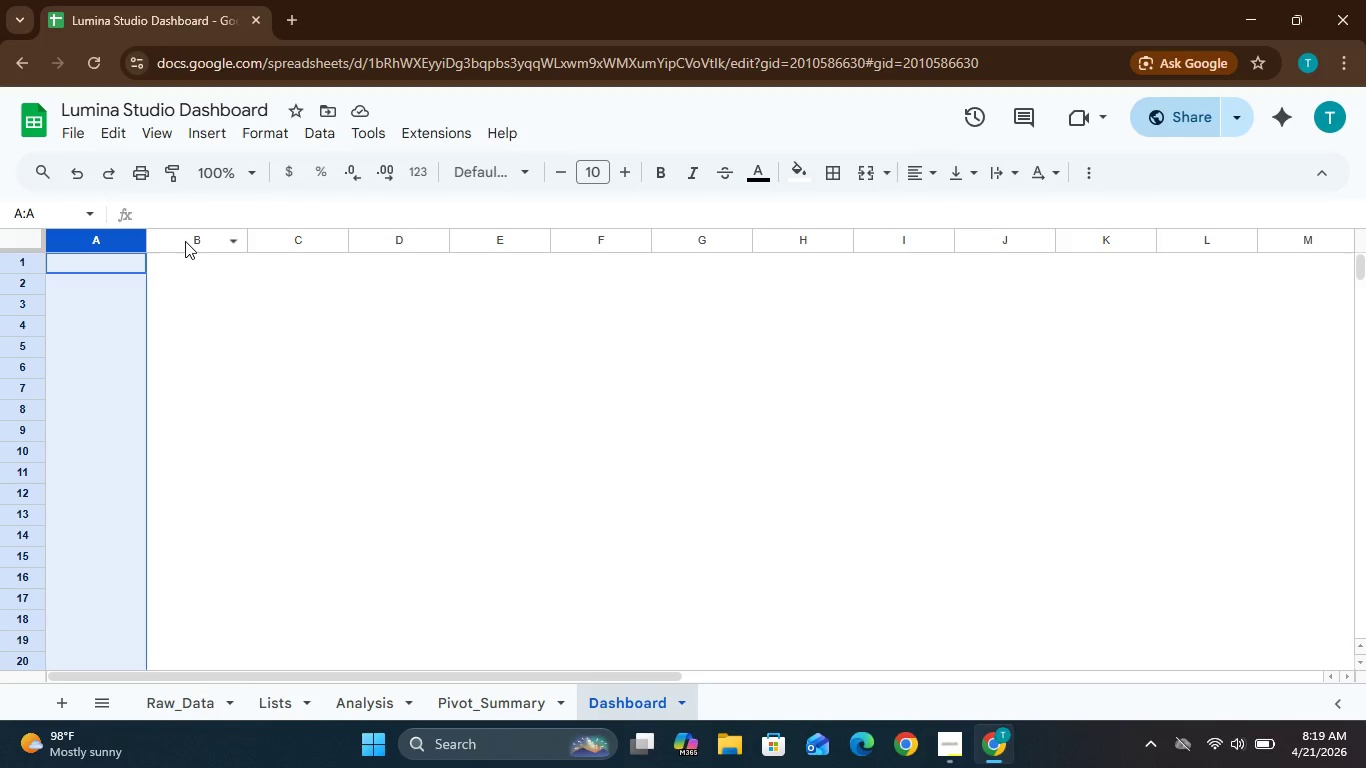 
wait(7.02)
 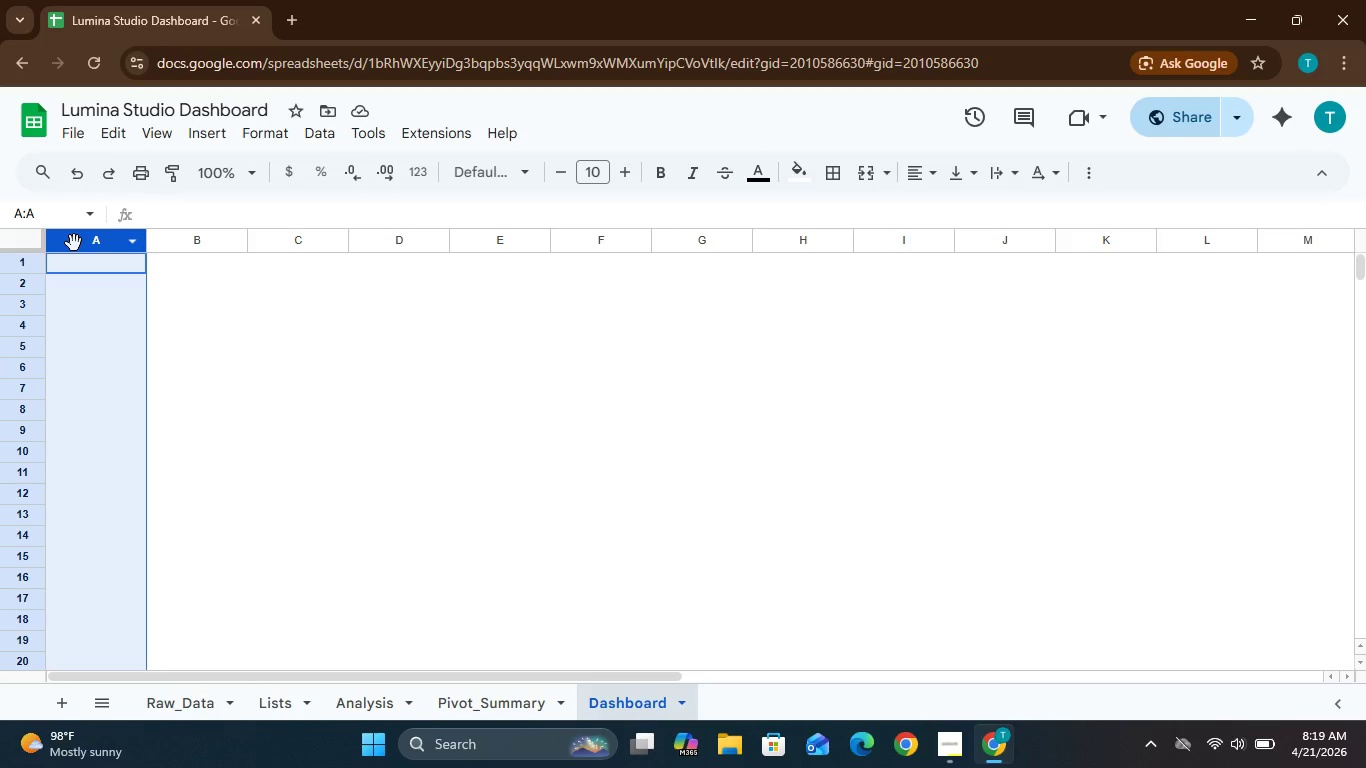 
hold_key(key=ShiftLeft, duration=2.8)
left_click([200, 224])
 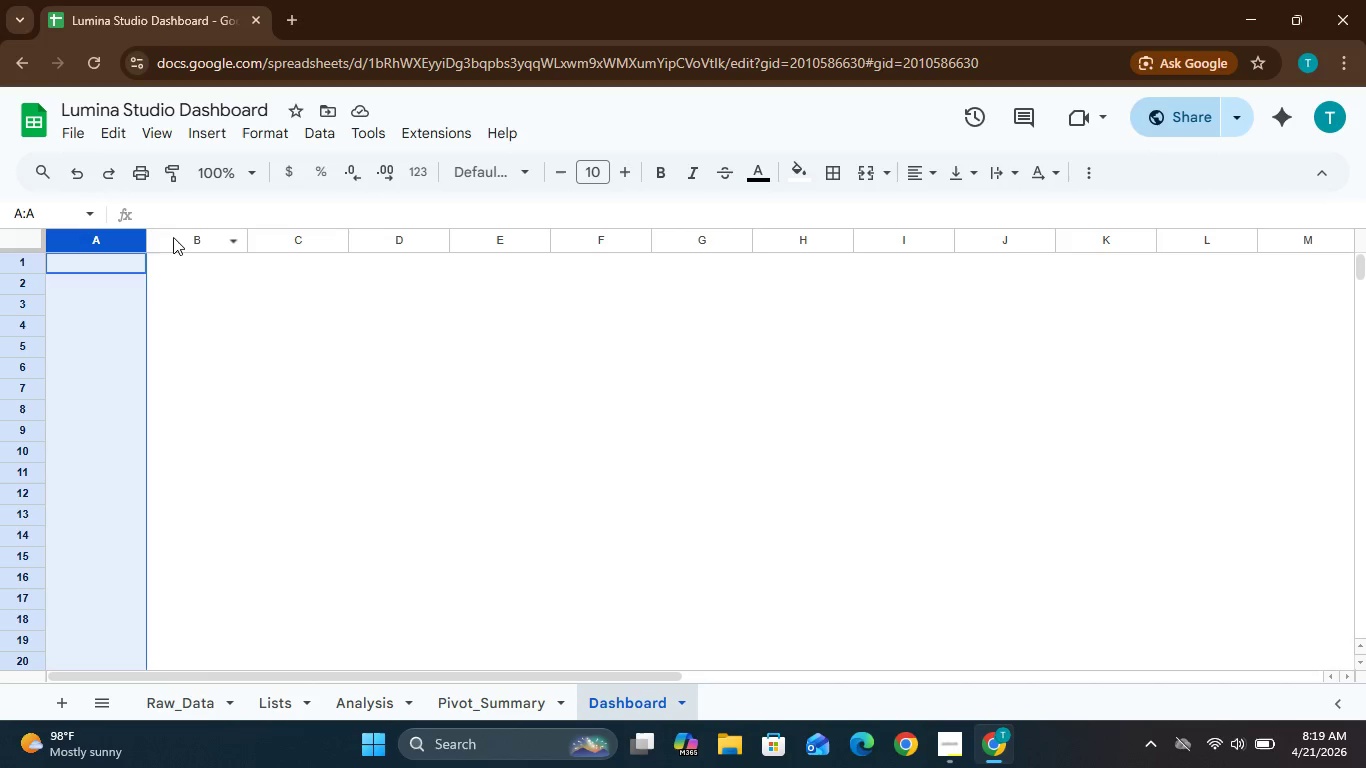 
left_click([173, 237])
 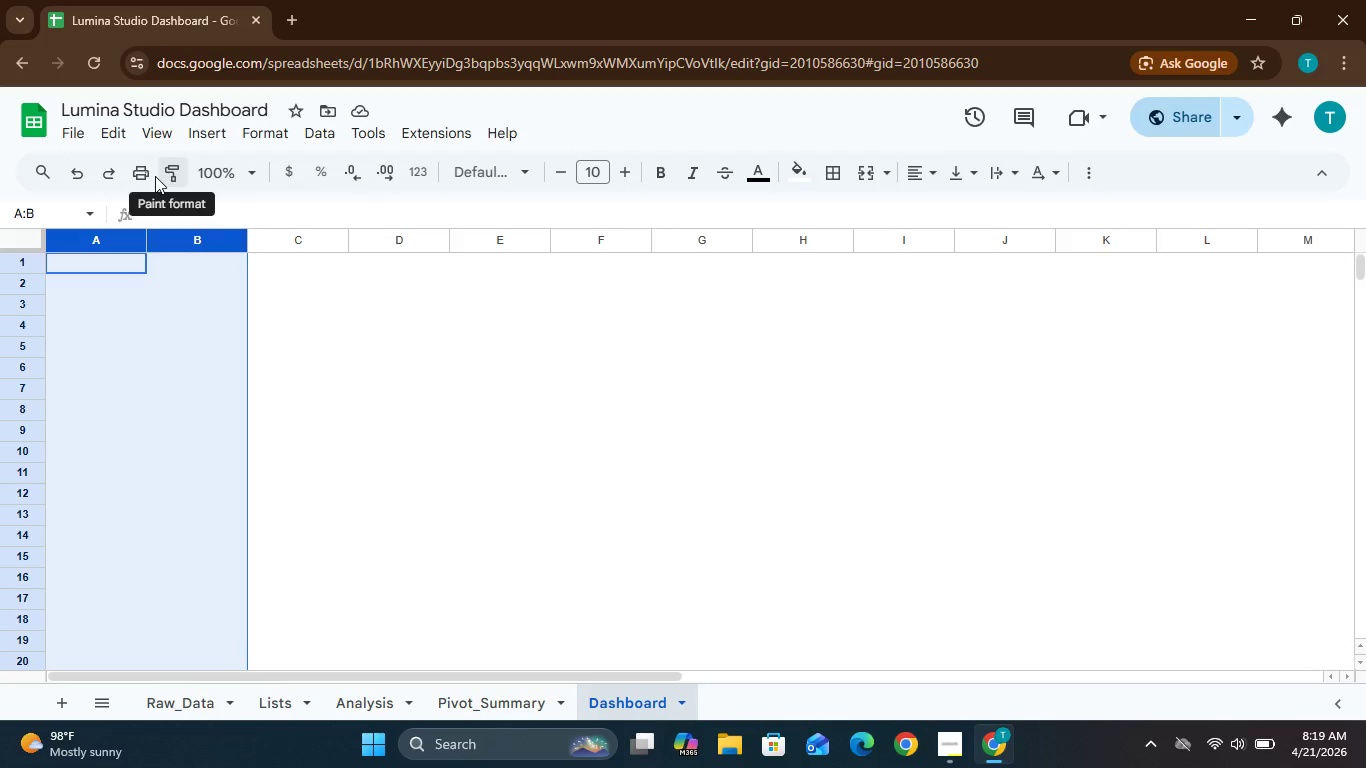 
wait(12.88)
 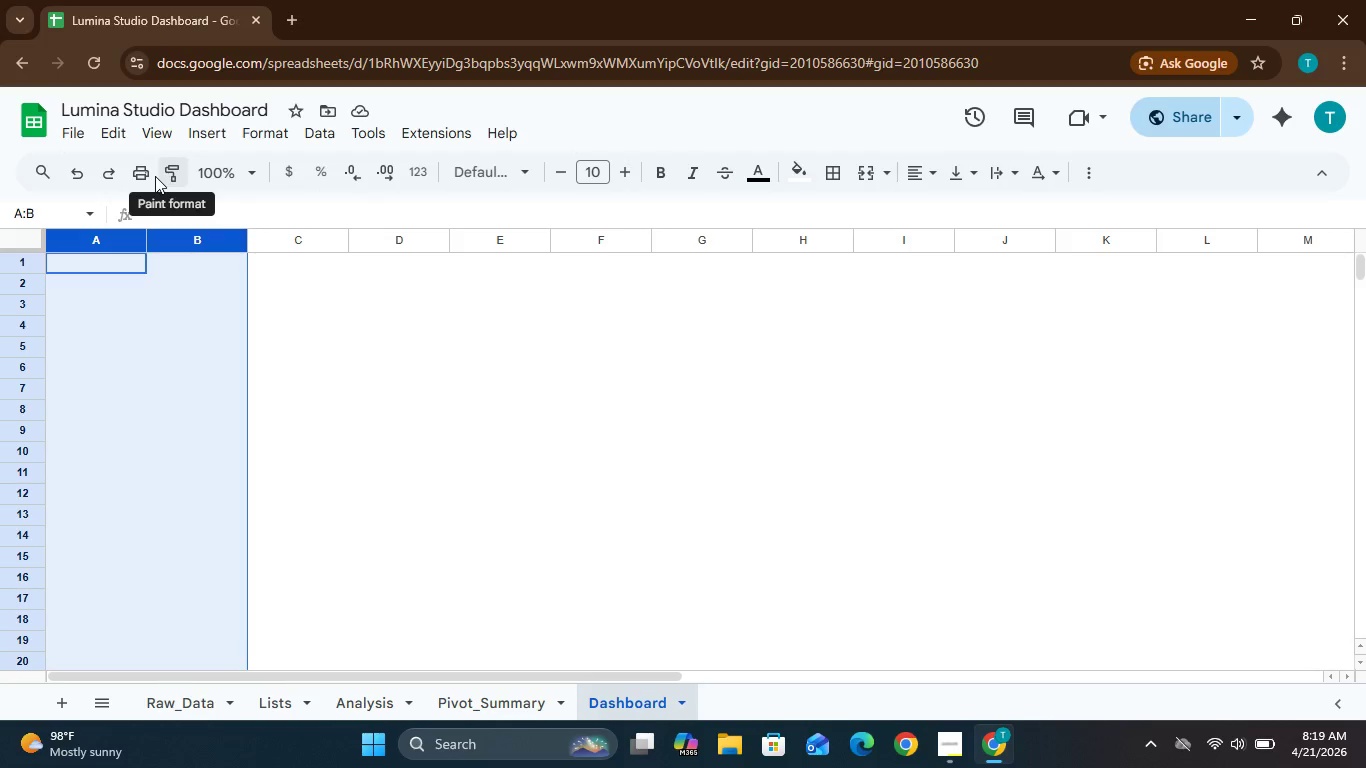 
left_click([86, 222])
 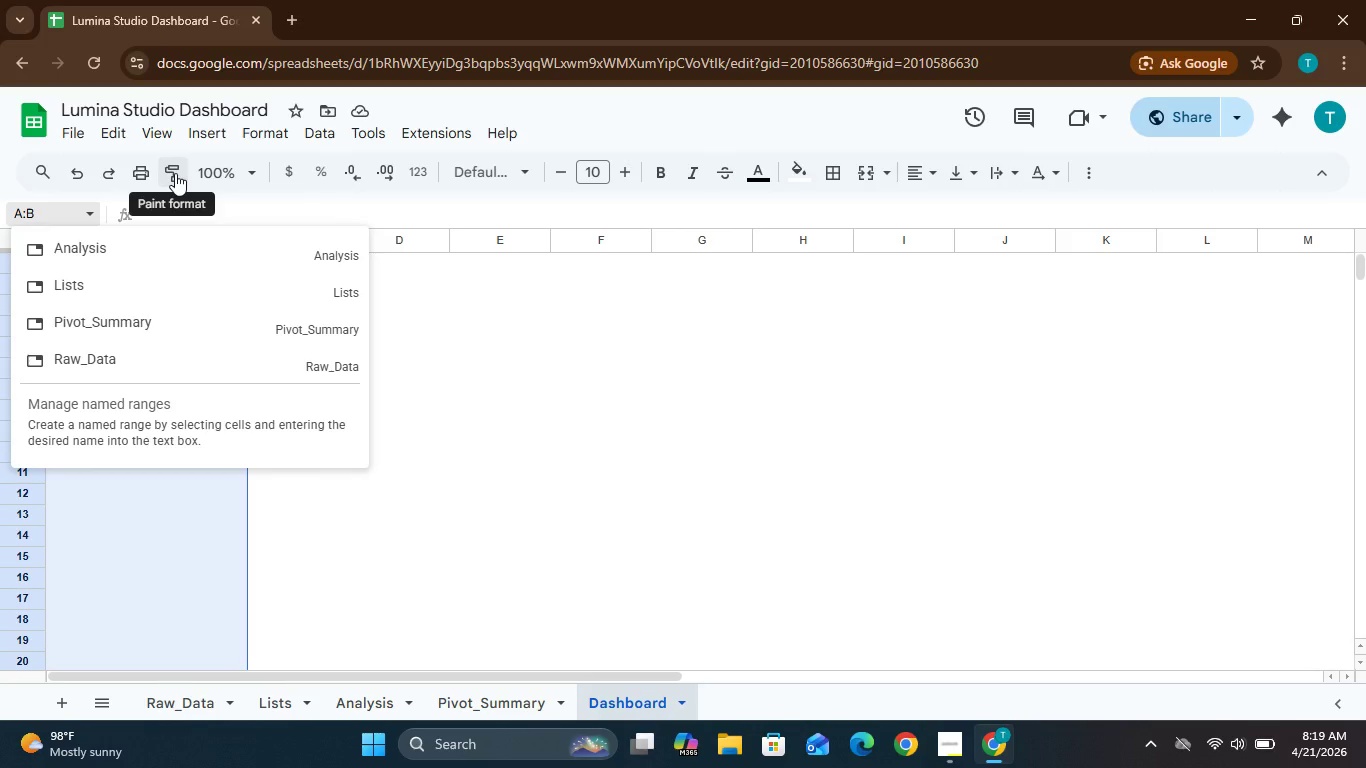 
mouse_move([216, 173])
 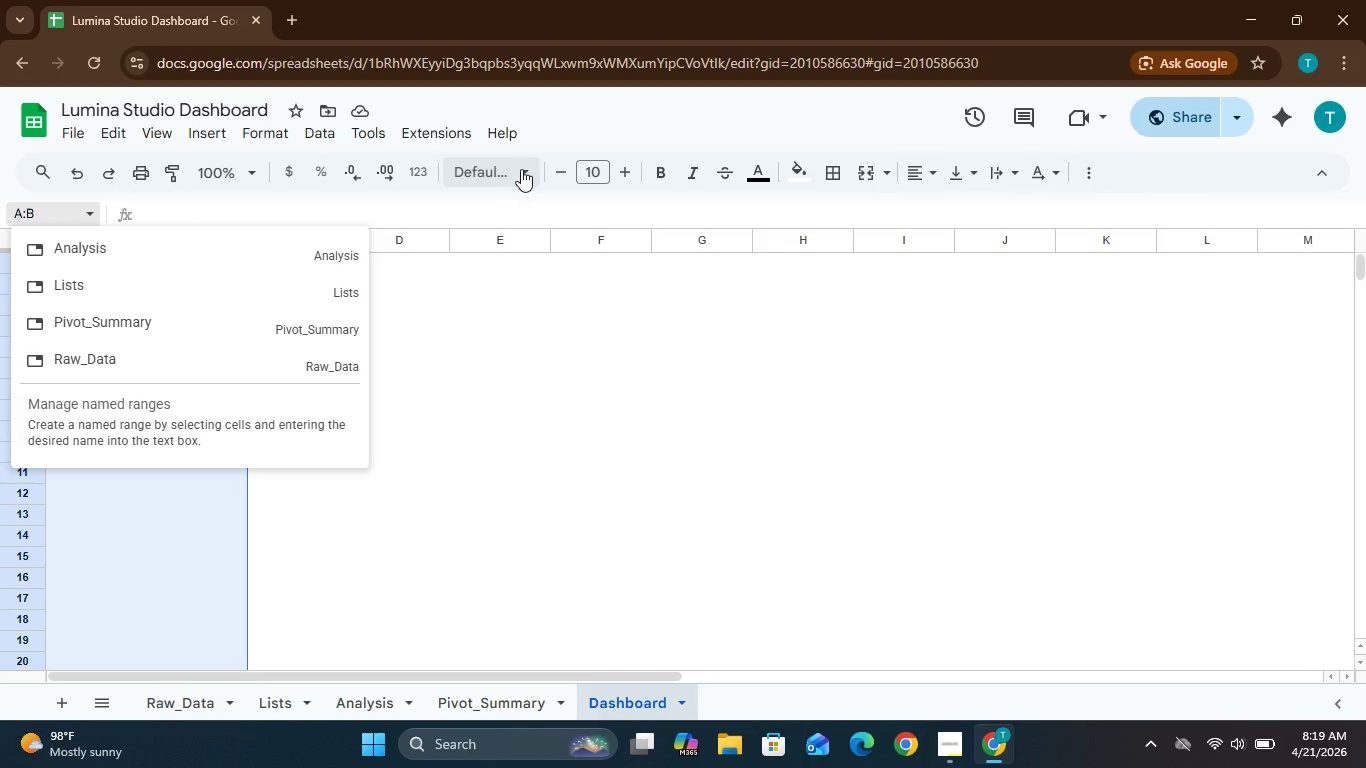 
left_click([530, 169])
 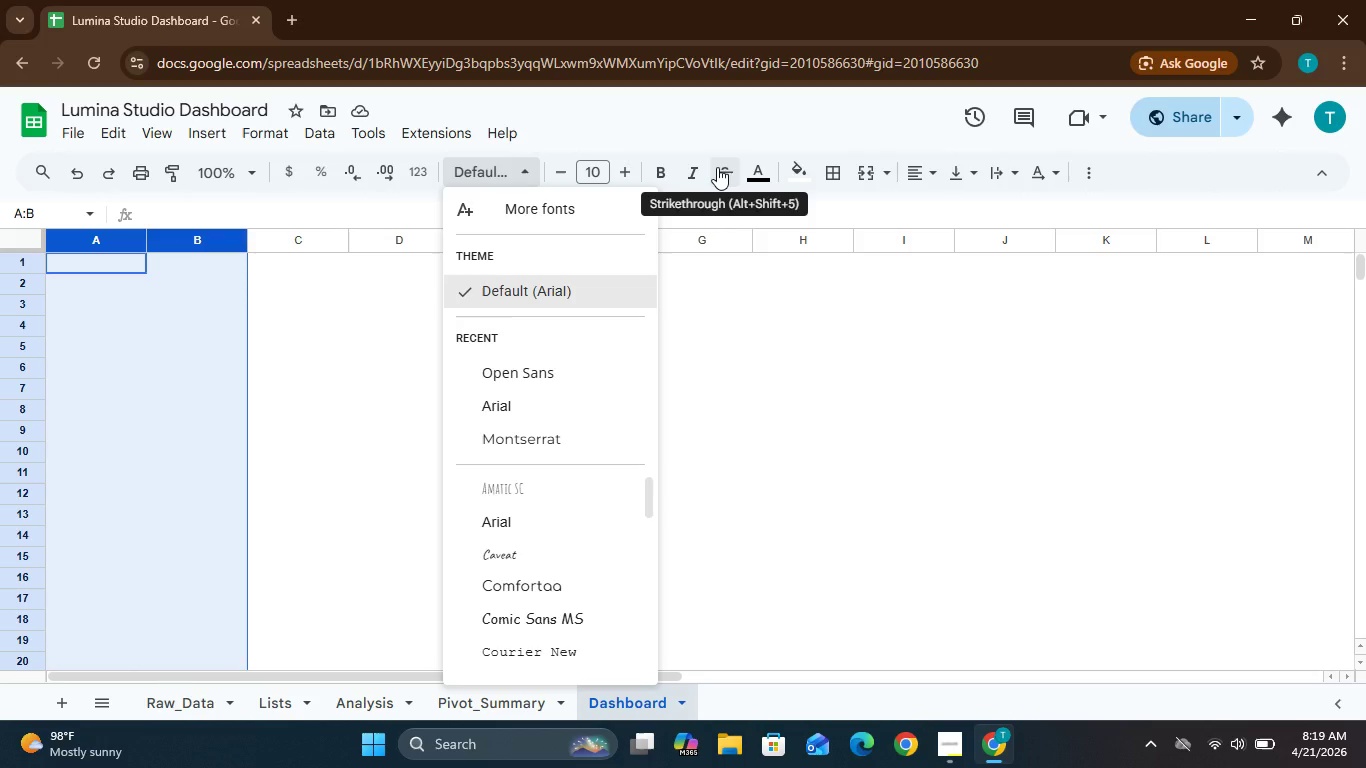 
wait(10.72)
 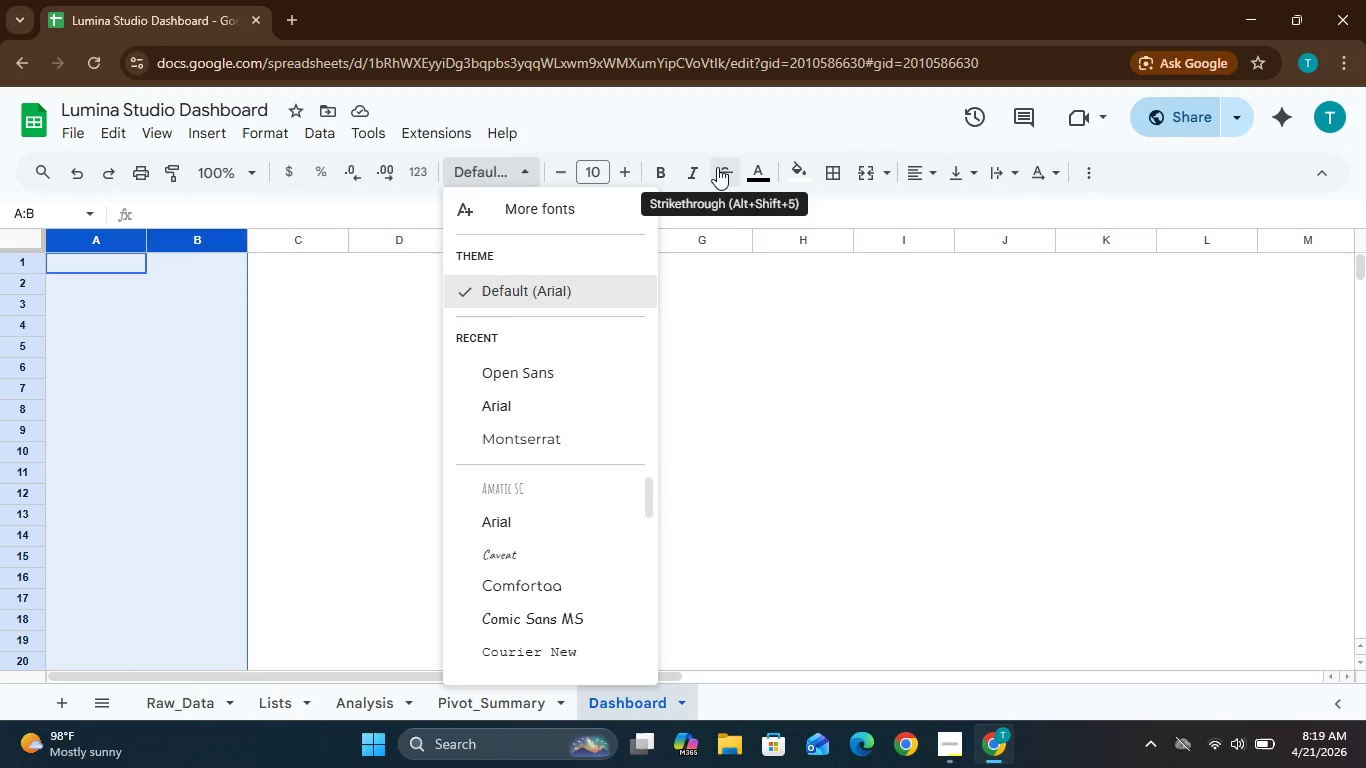 
mouse_move([960, 177])
 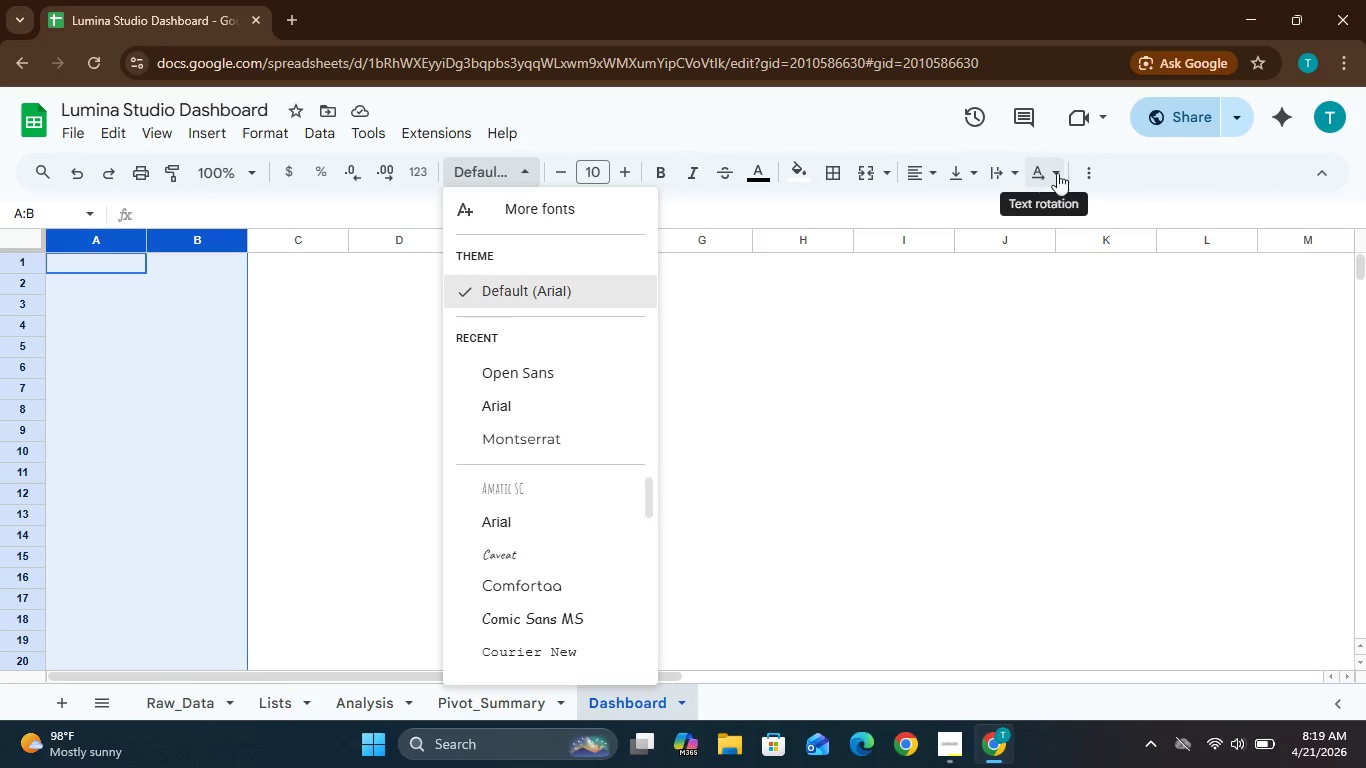 
left_click([1091, 168])
 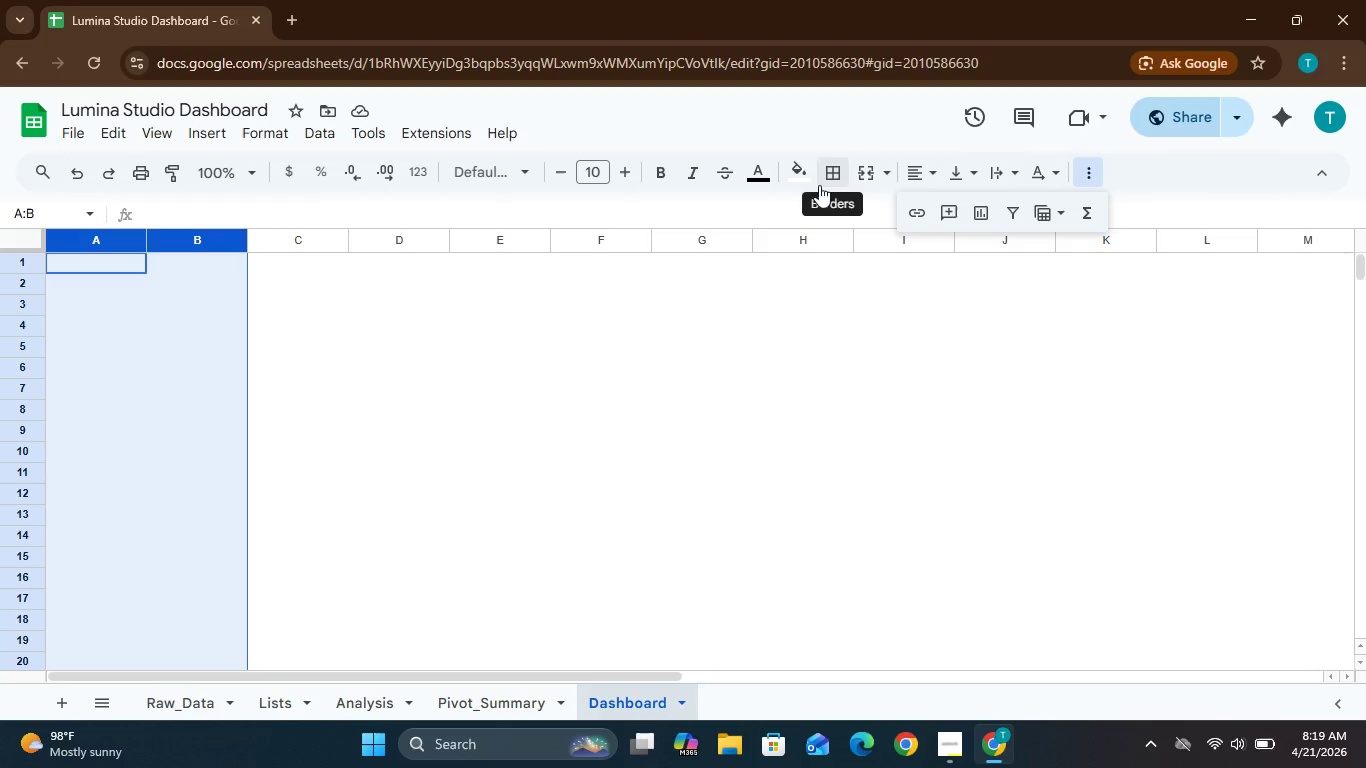 
wait(12.92)
 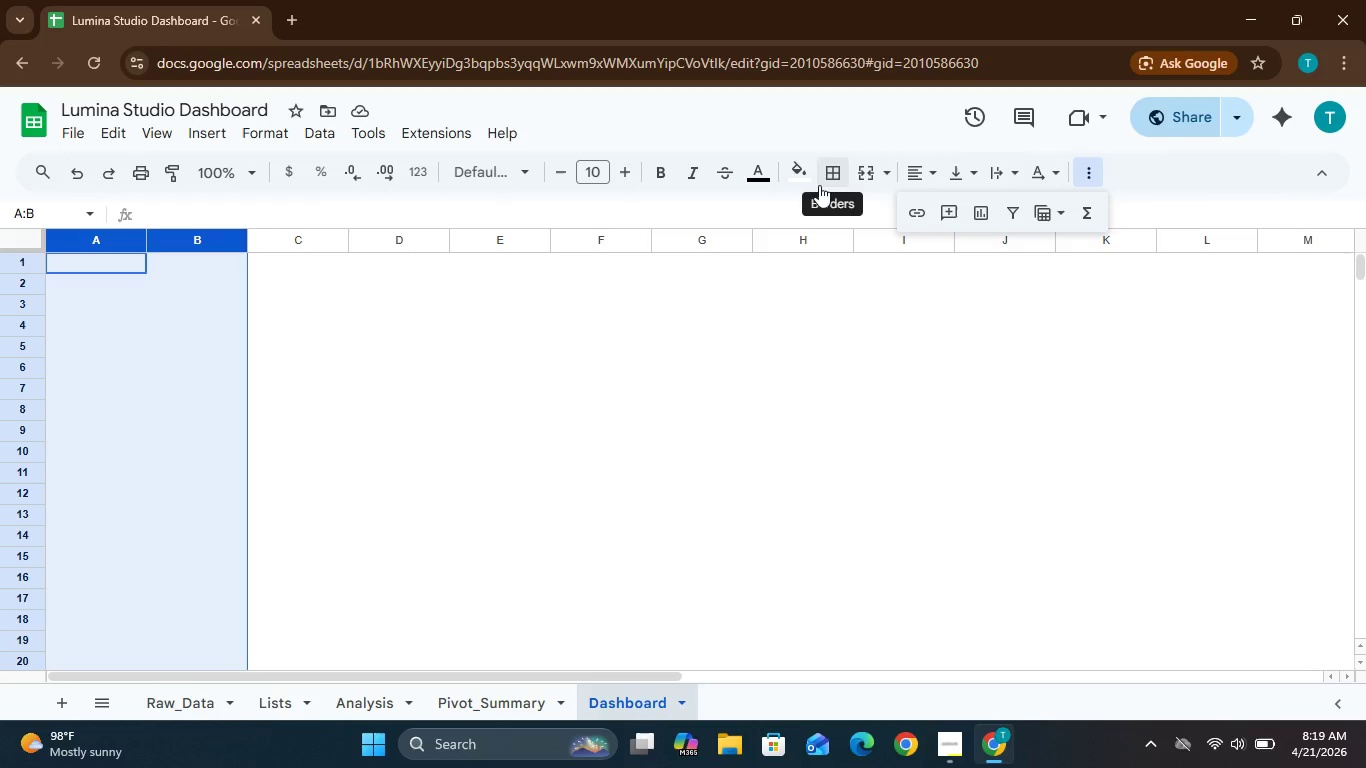 
left_click([316, 135])
 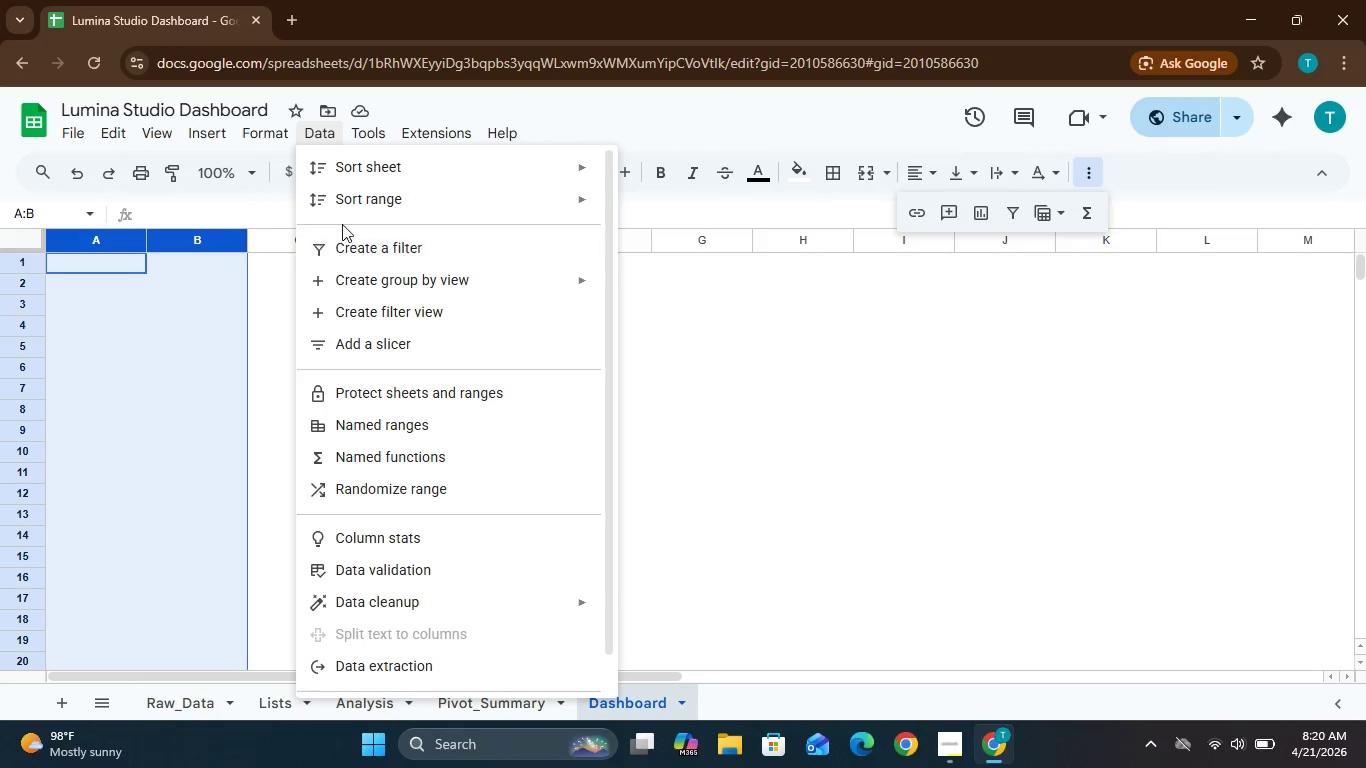 
mouse_move([72, 134])
 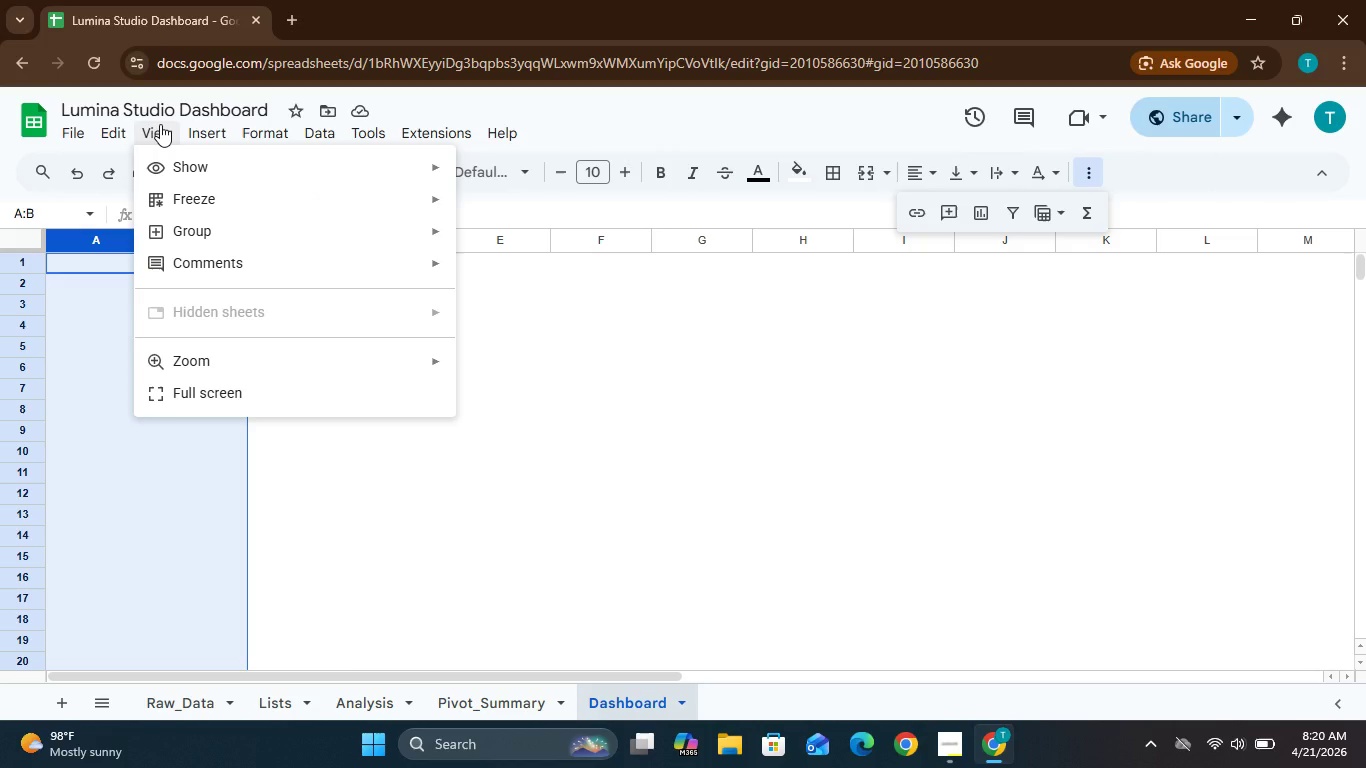 
left_click([160, 124])
 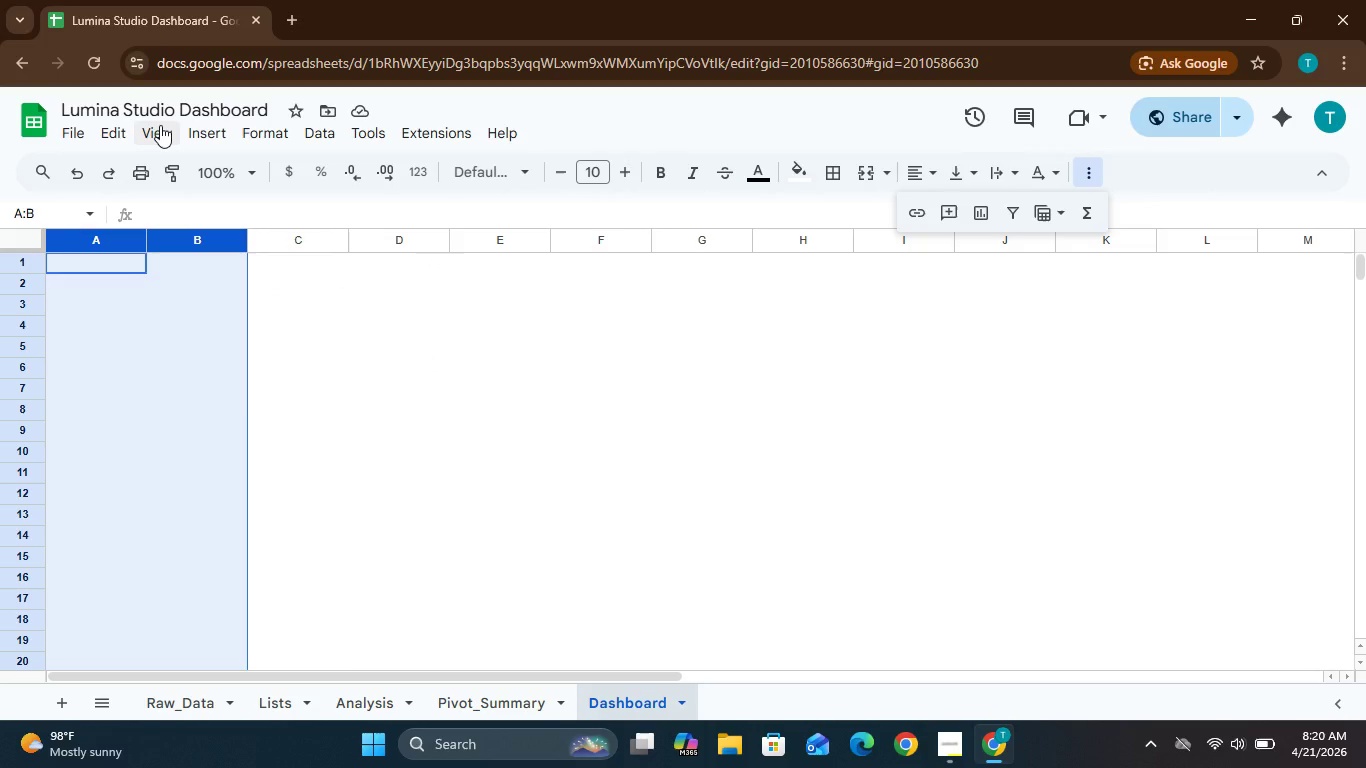 
left_click([160, 125])
 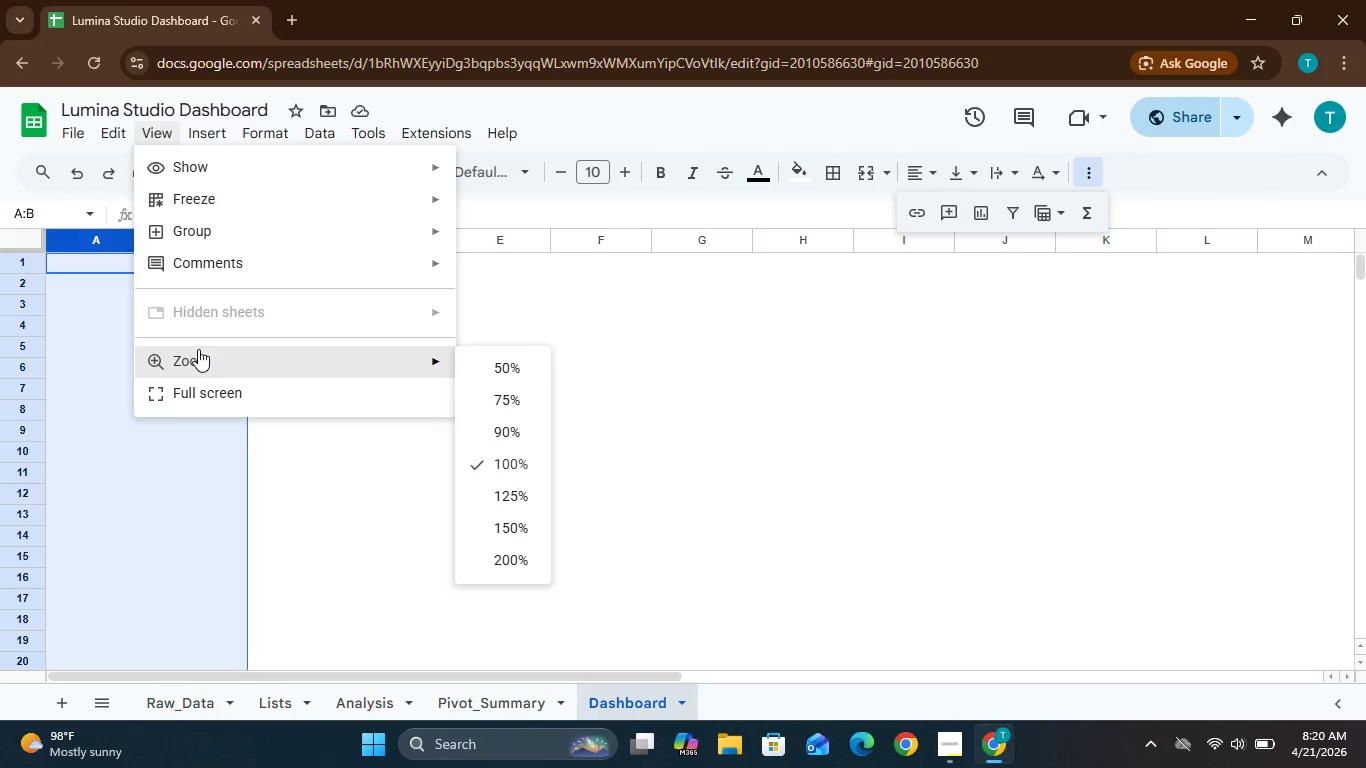 
wait(10.66)
 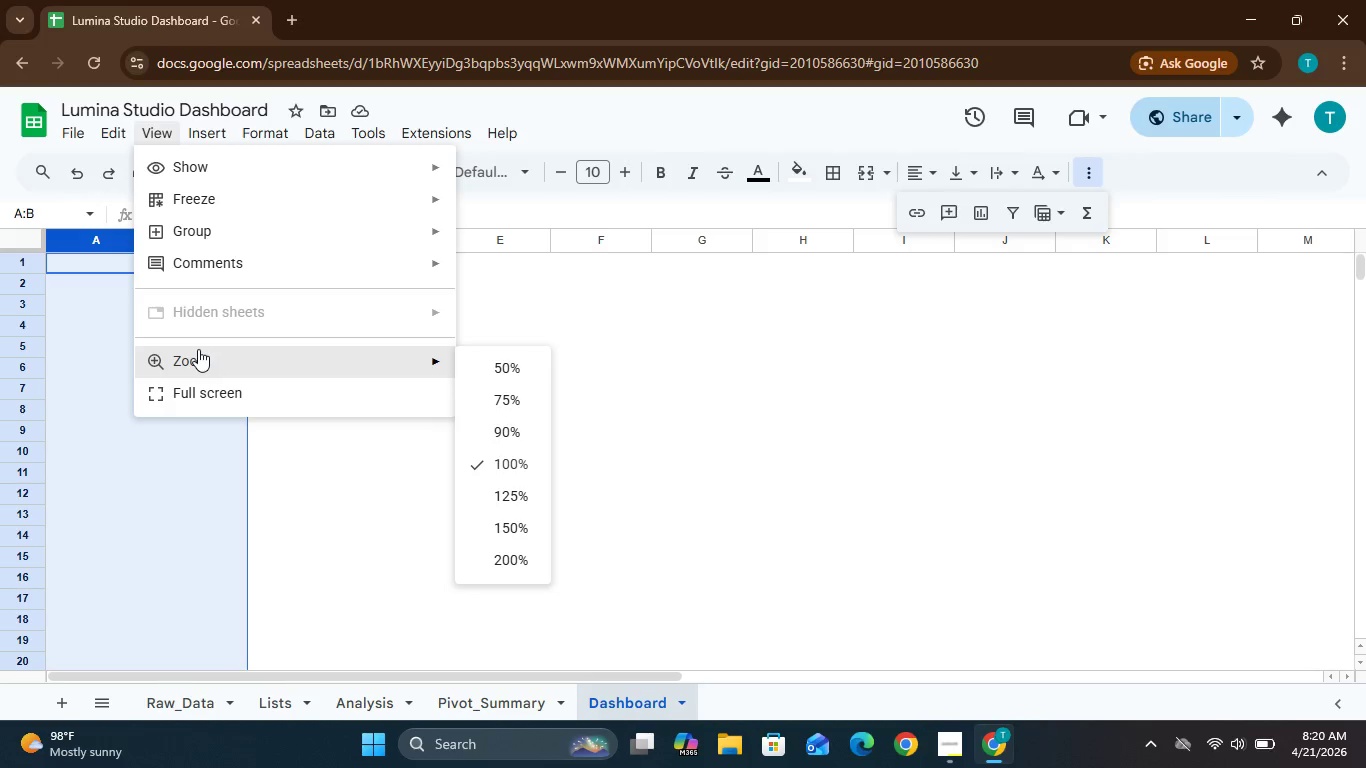 
left_click([367, 510])
 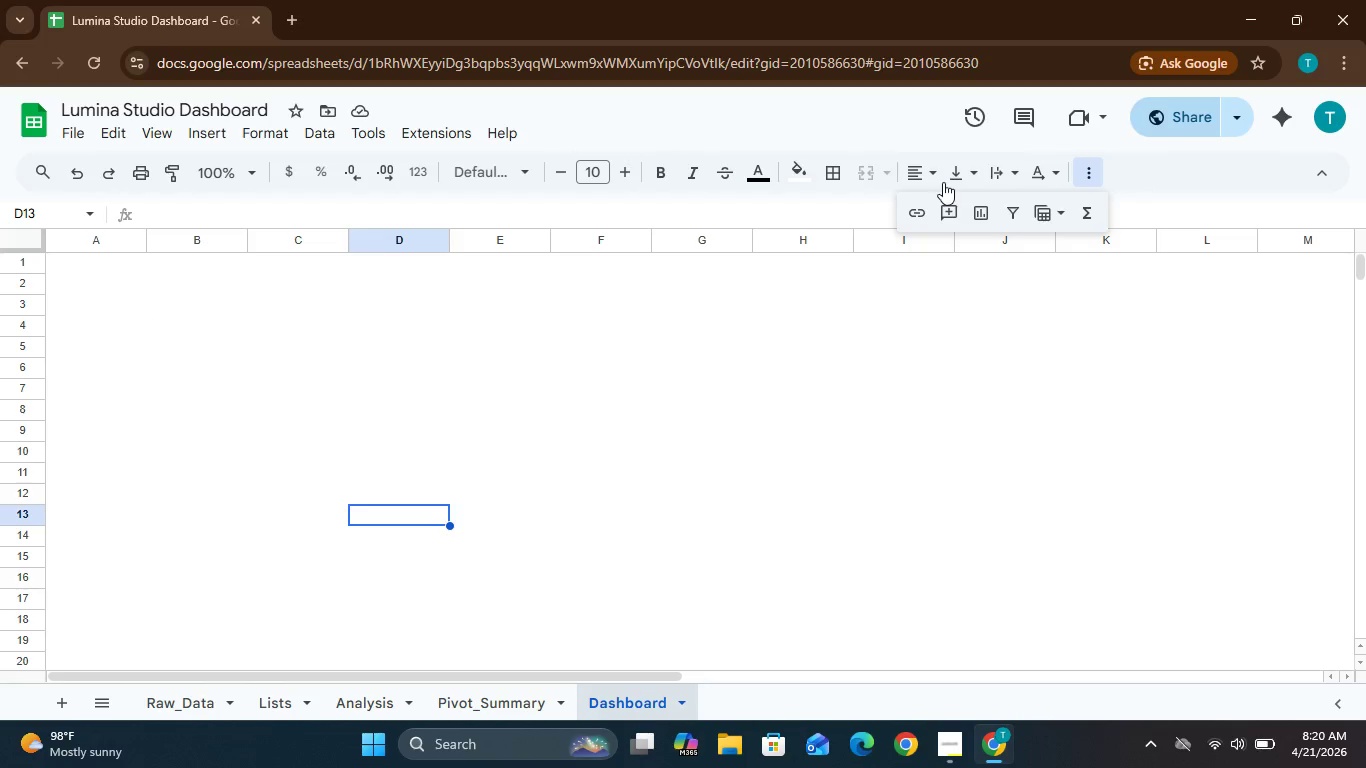 
wait(7.11)
 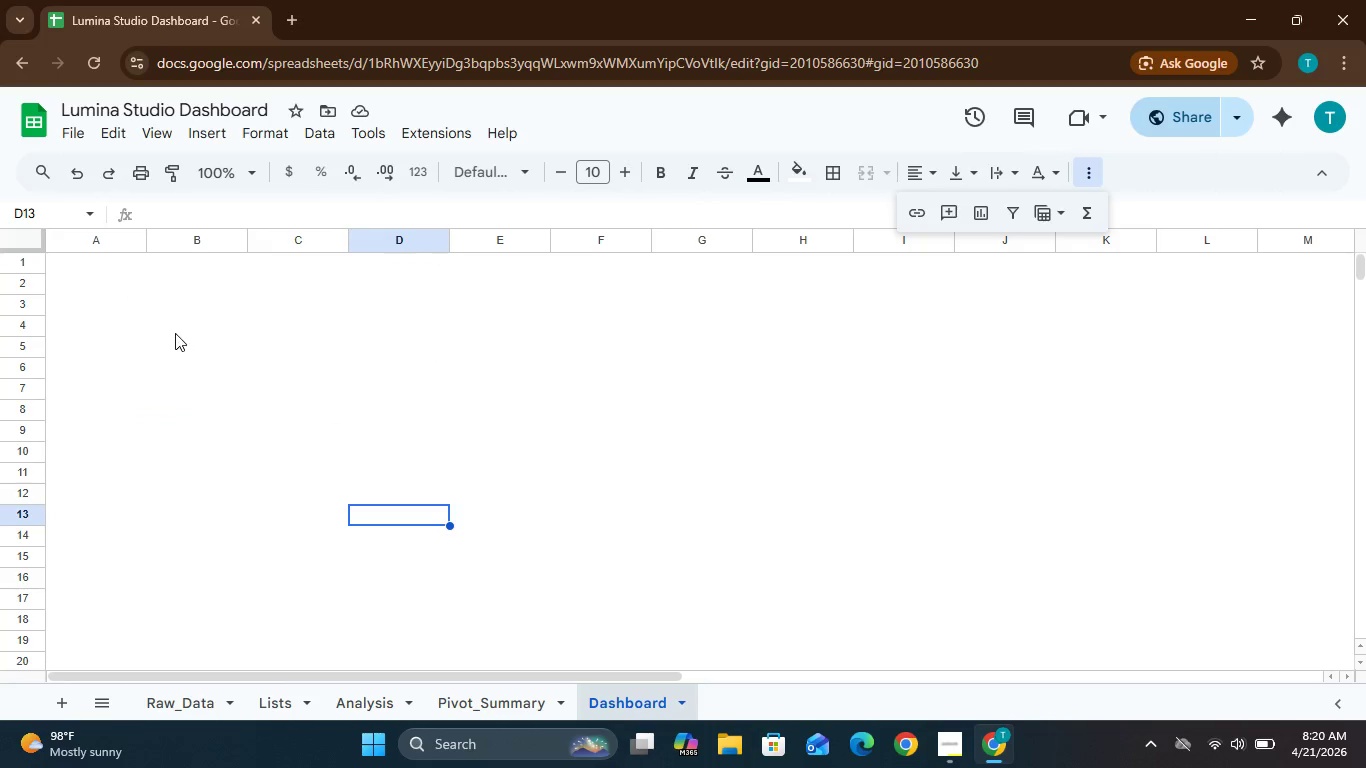 
left_click([191, 140])
 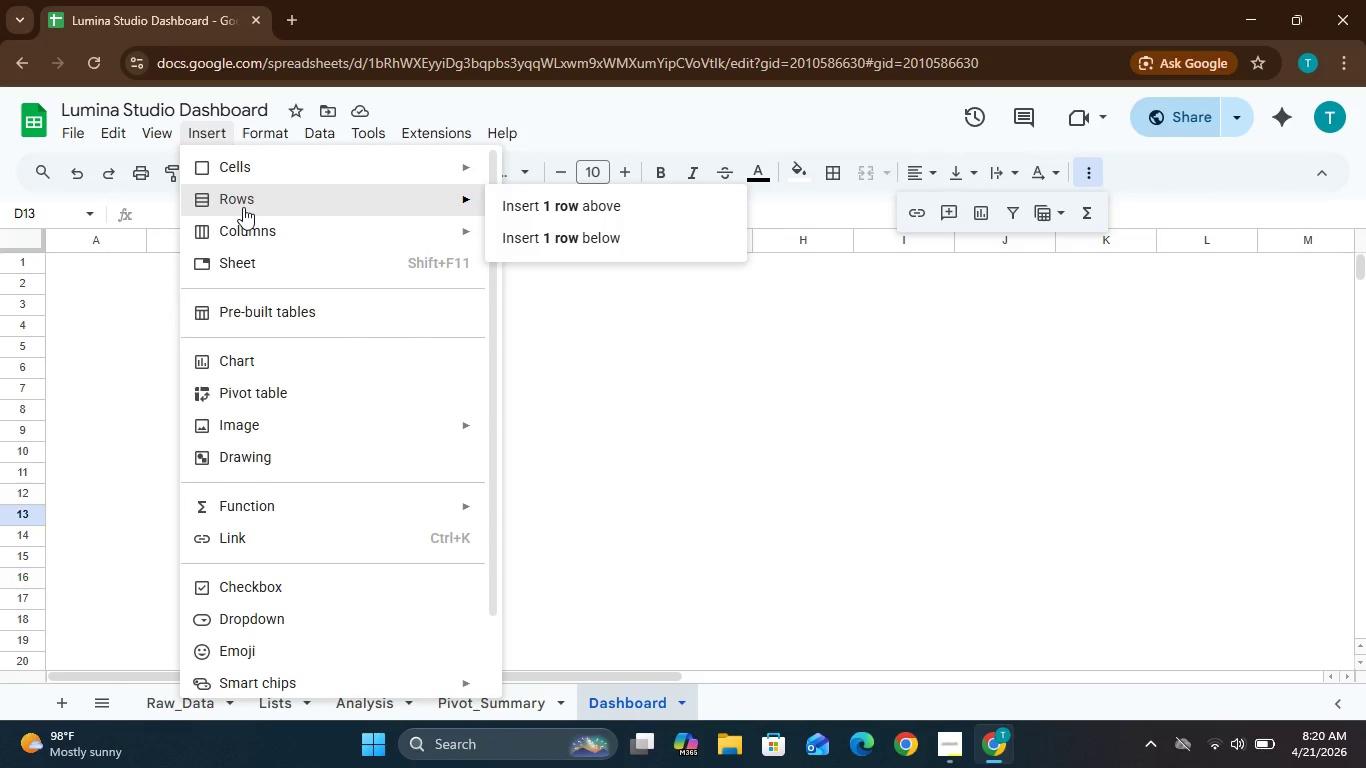 
left_click([251, 227])
 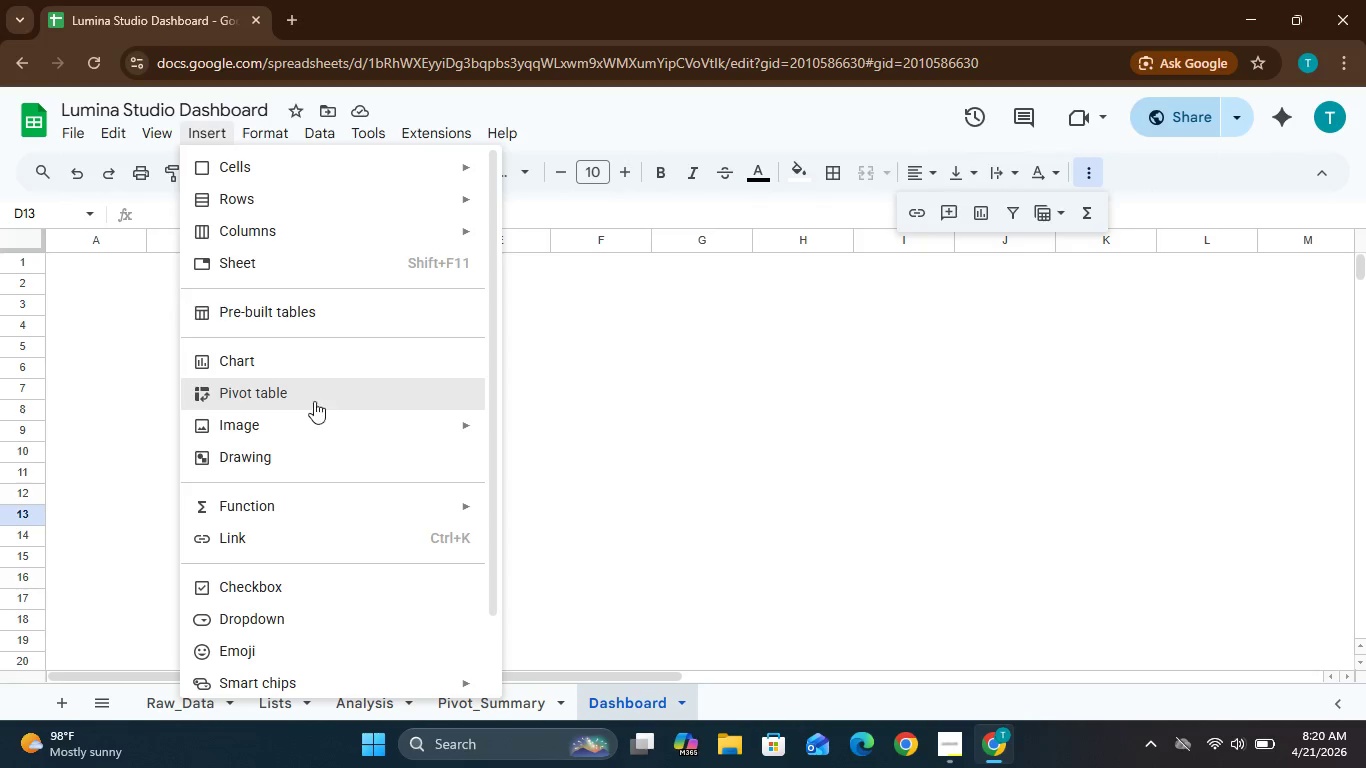 
wait(5.67)
 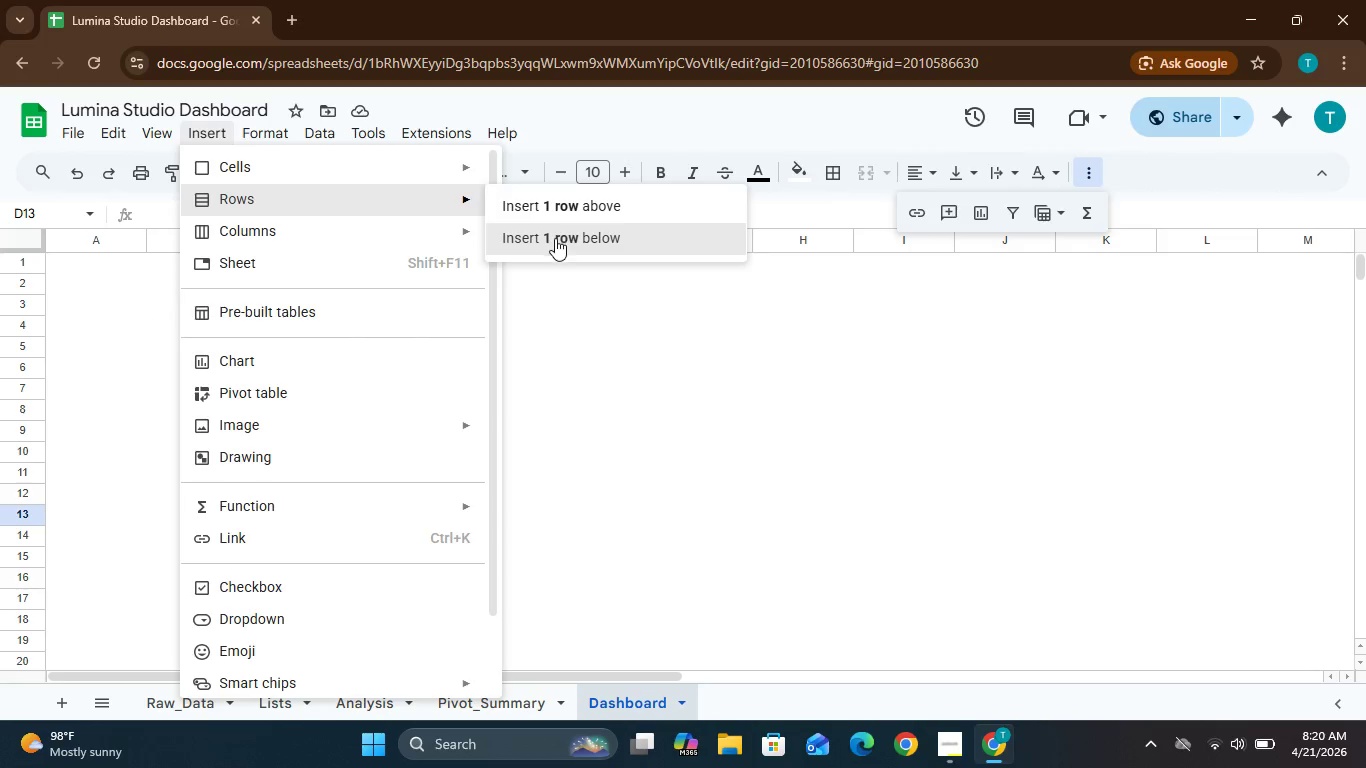 
mouse_move([330, 577])
 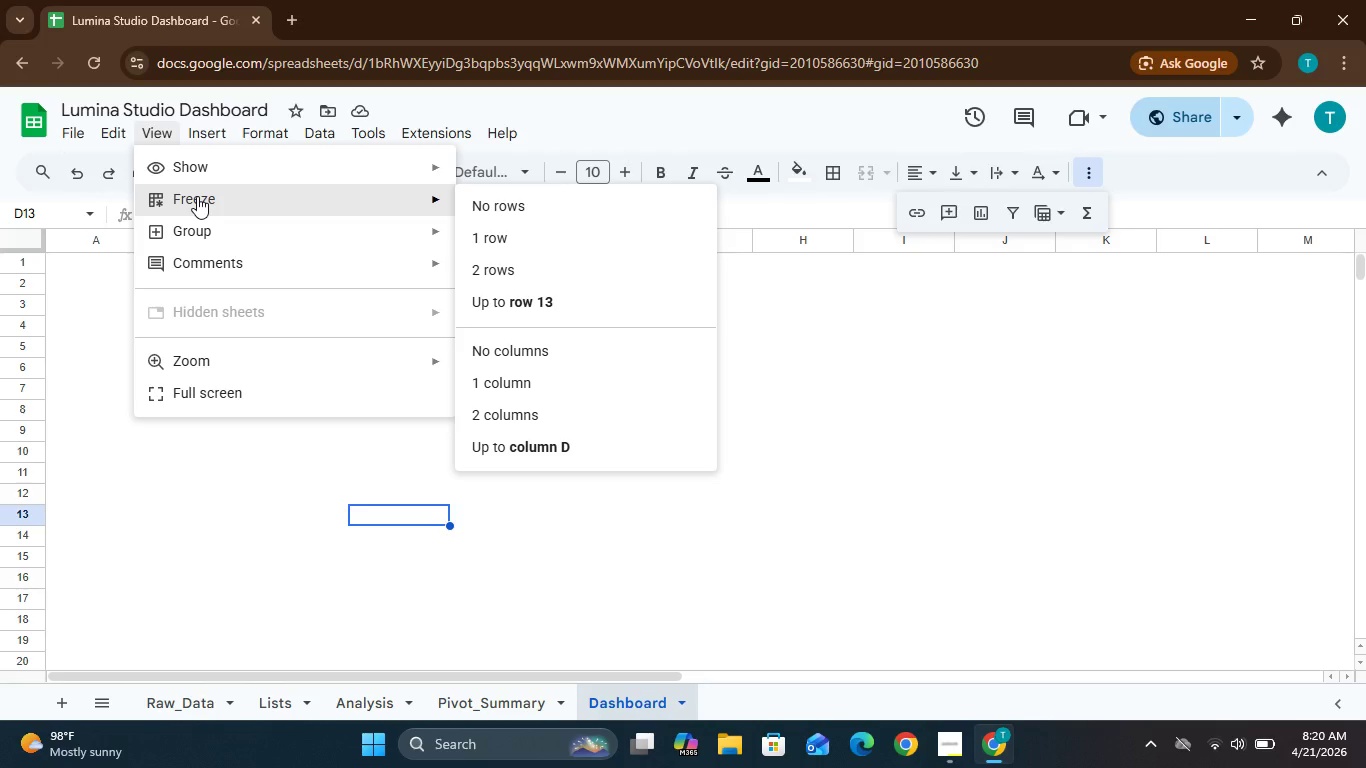 
wait(12.2)
 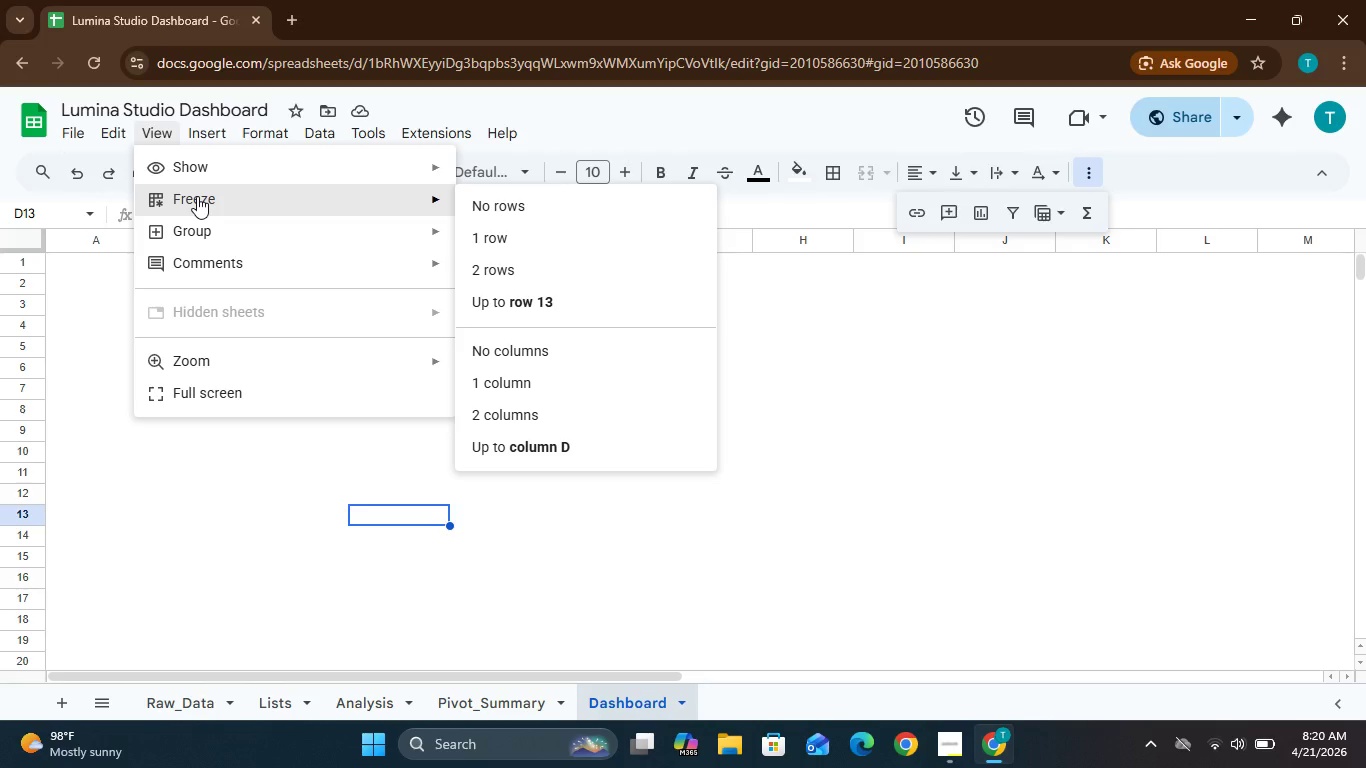 
left_click([110, 376])
 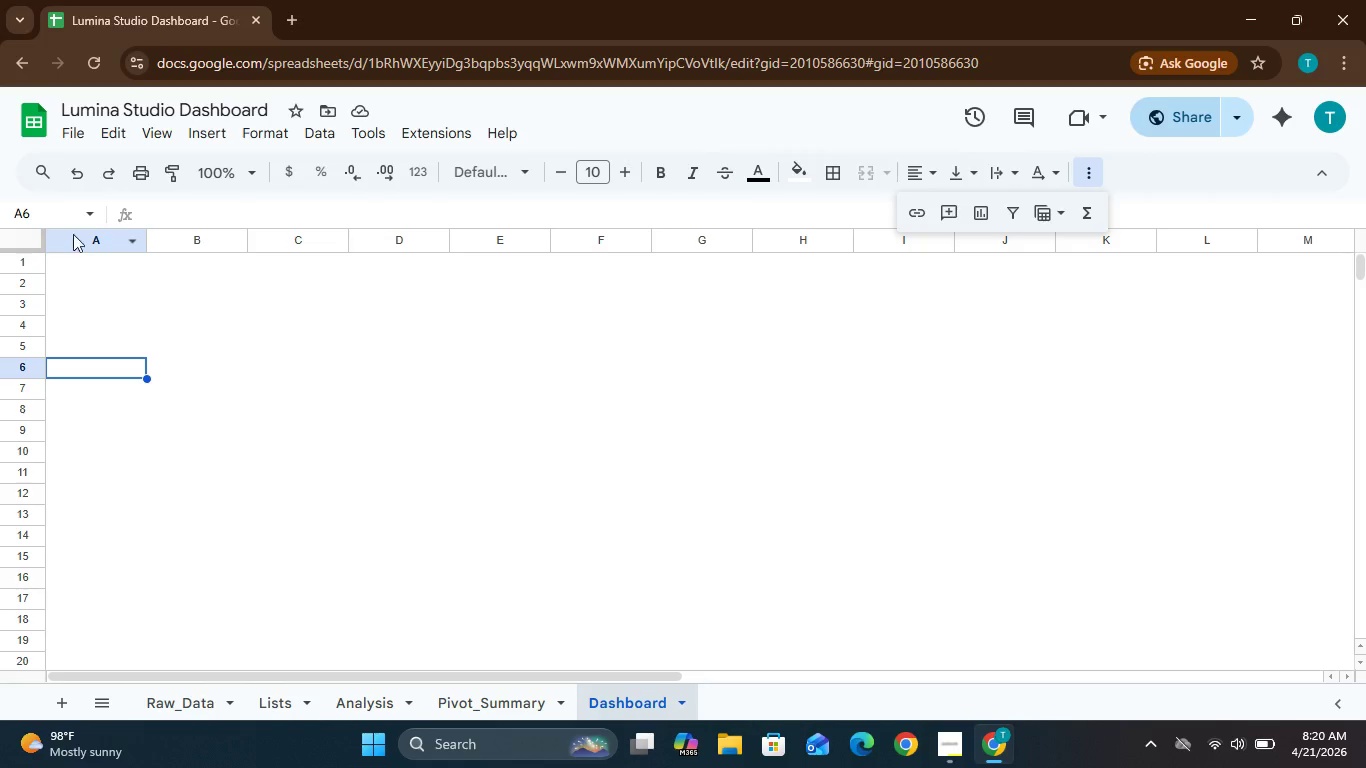 
left_click([93, 214])
 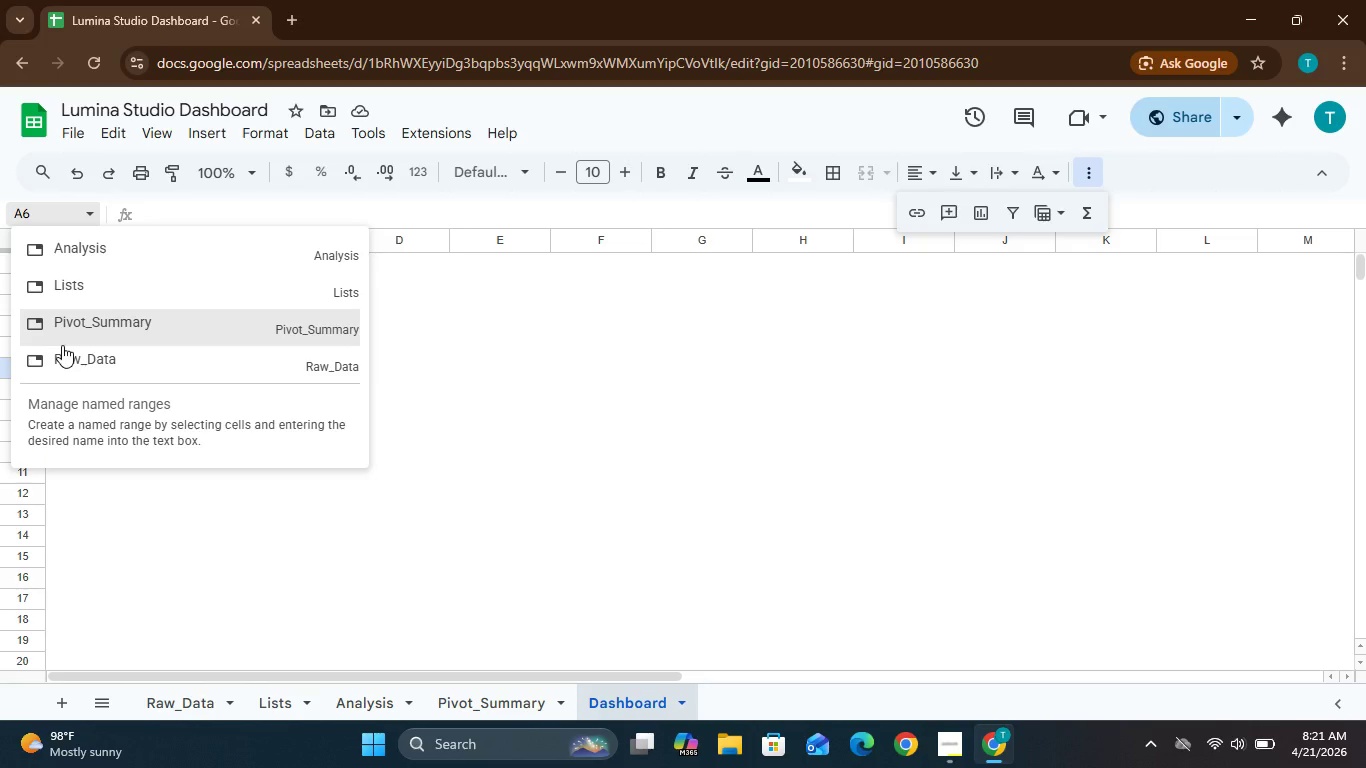 
wait(14.45)
 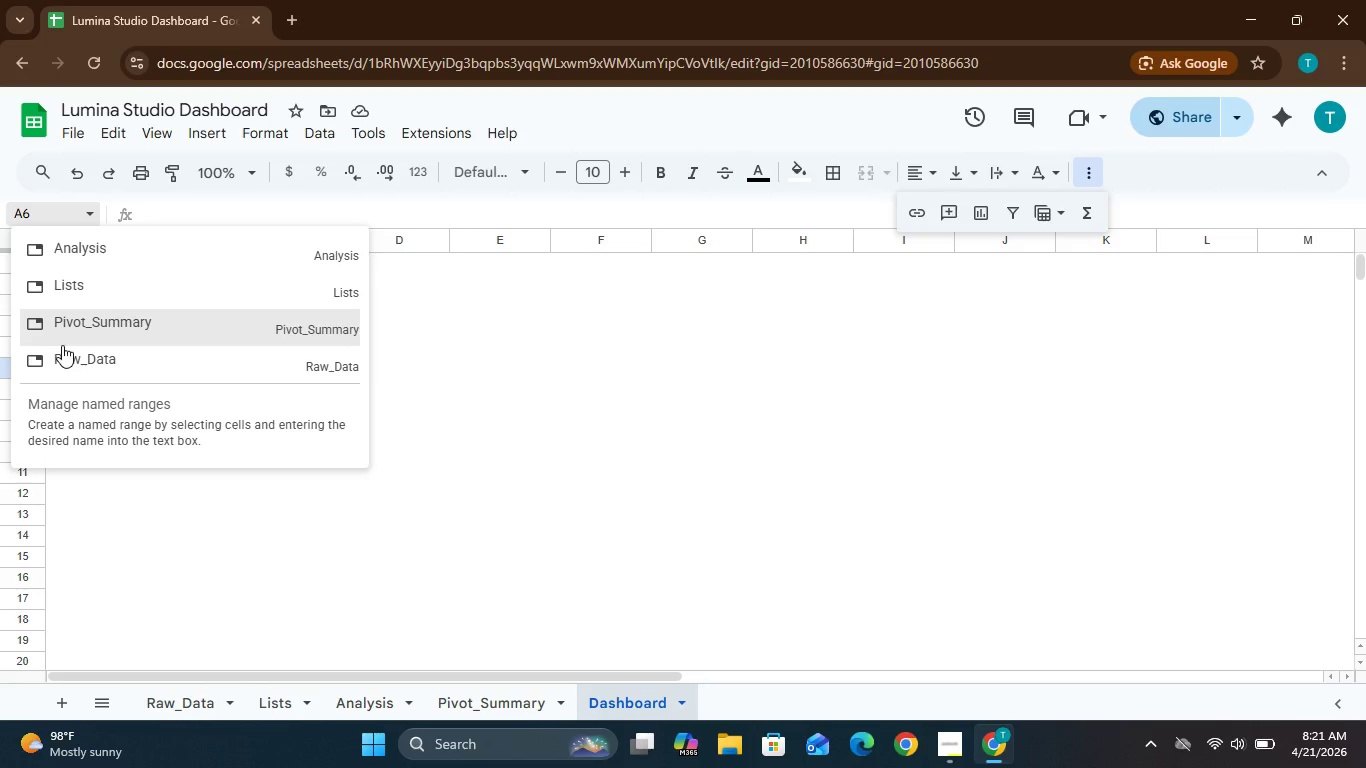 
left_click([468, 432])
 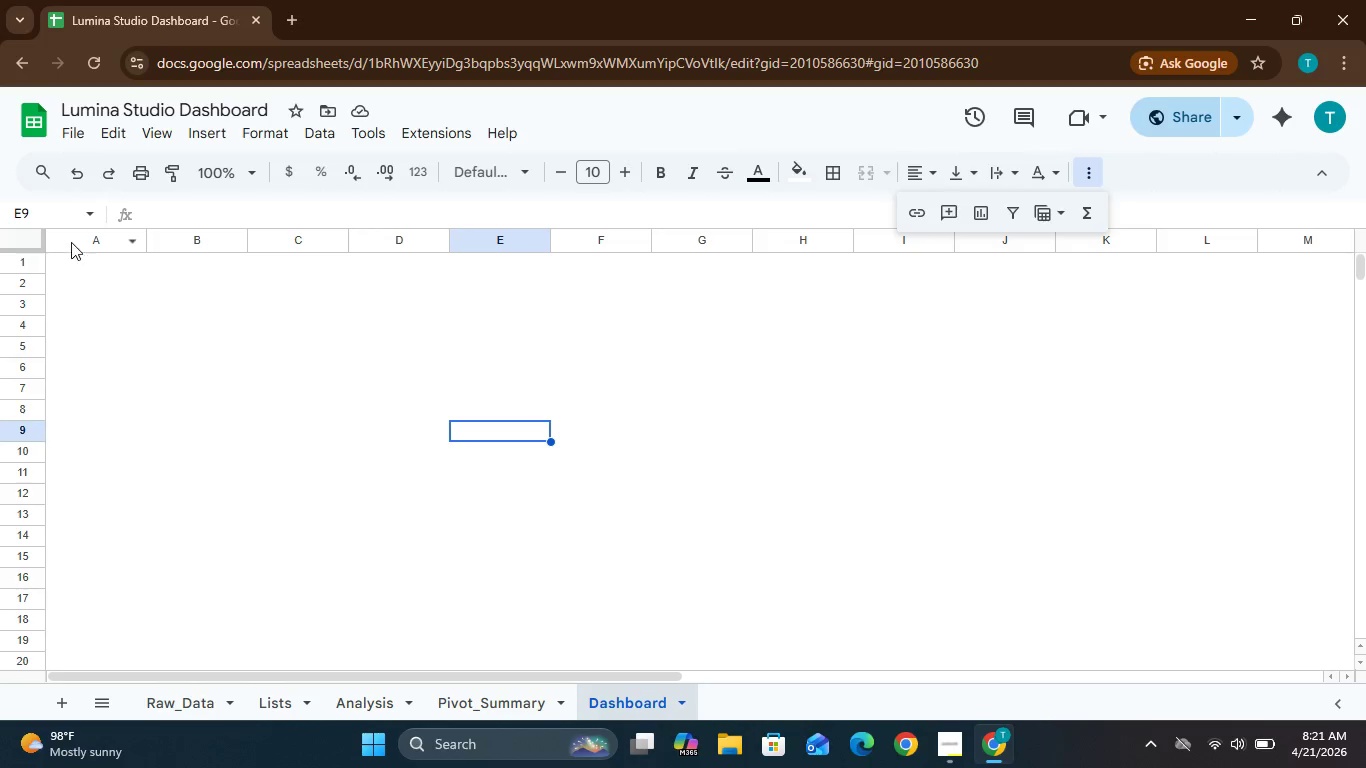 
left_click([70, 237])
 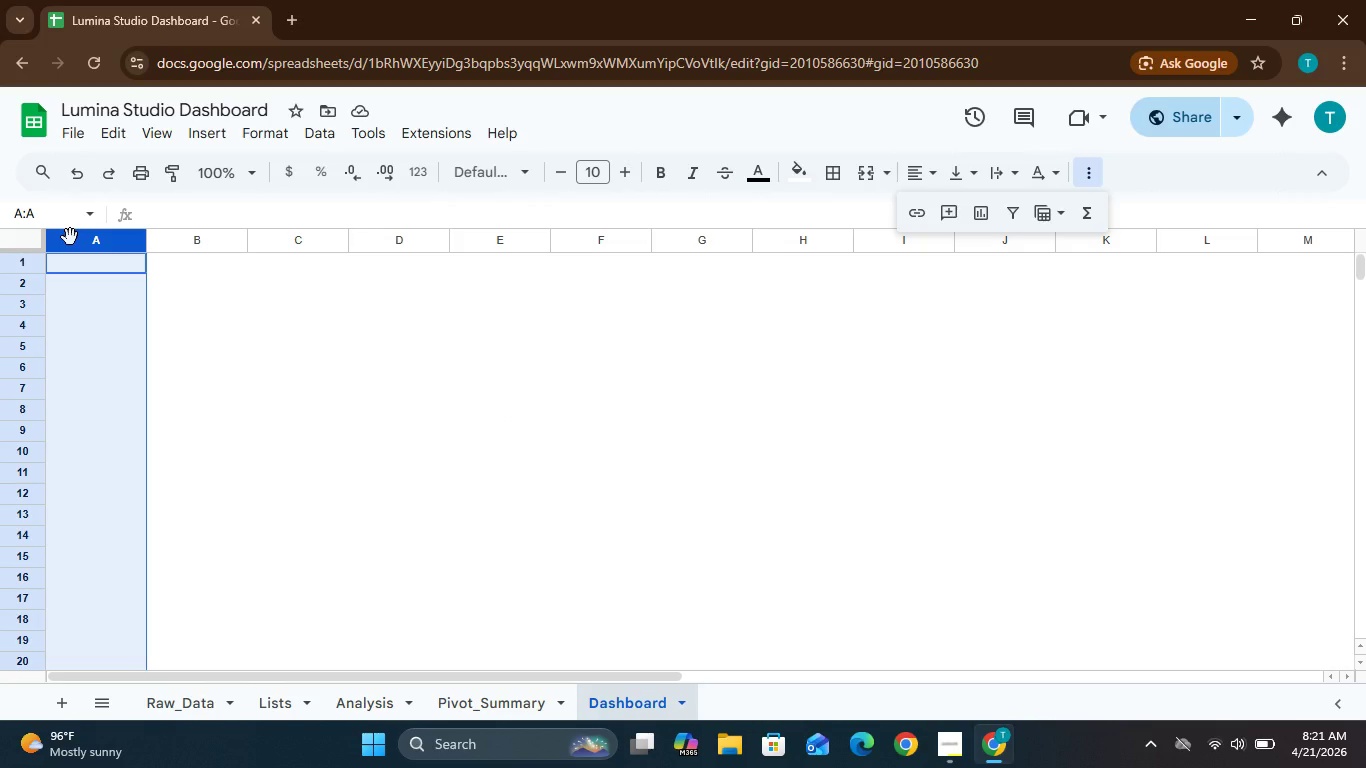 
hold_key(key=ShiftLeft, duration=2.94)
left_click([173, 236])
 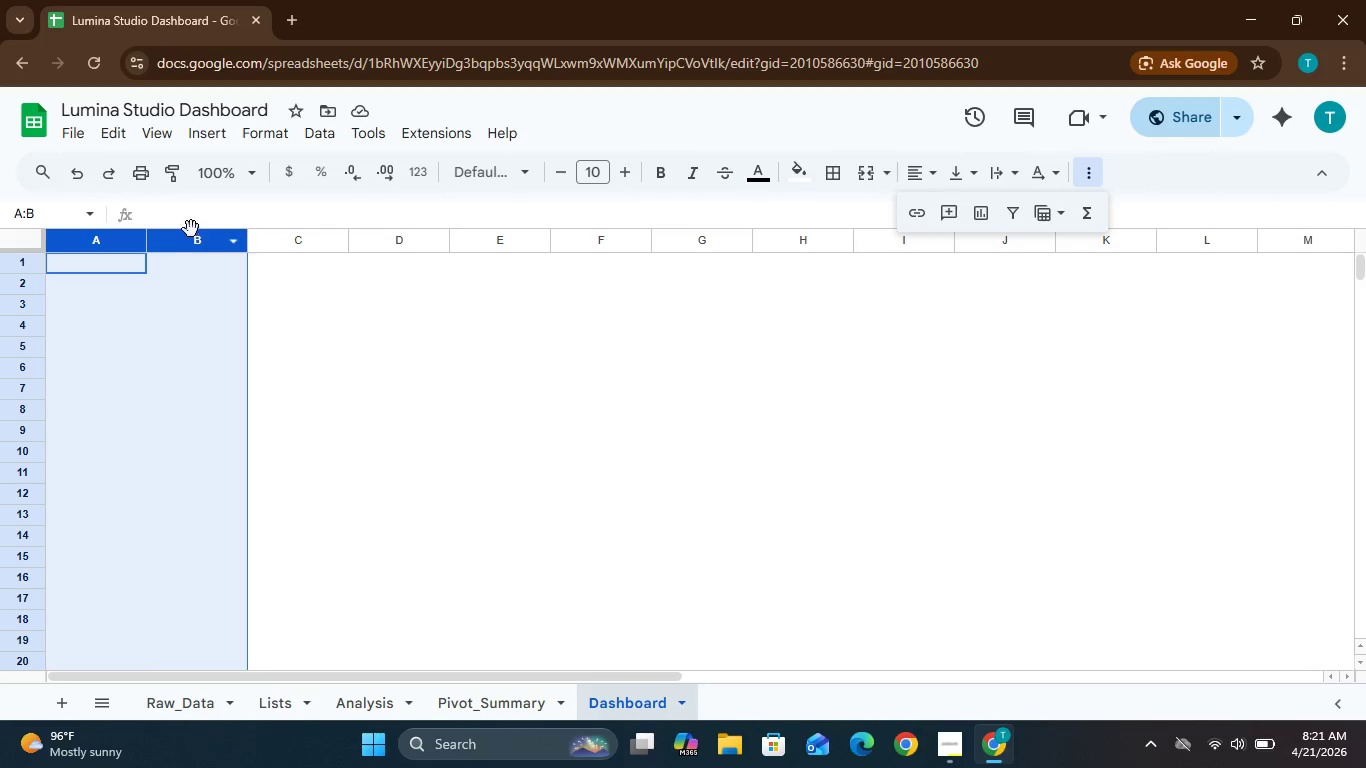 
wait(8.78)
 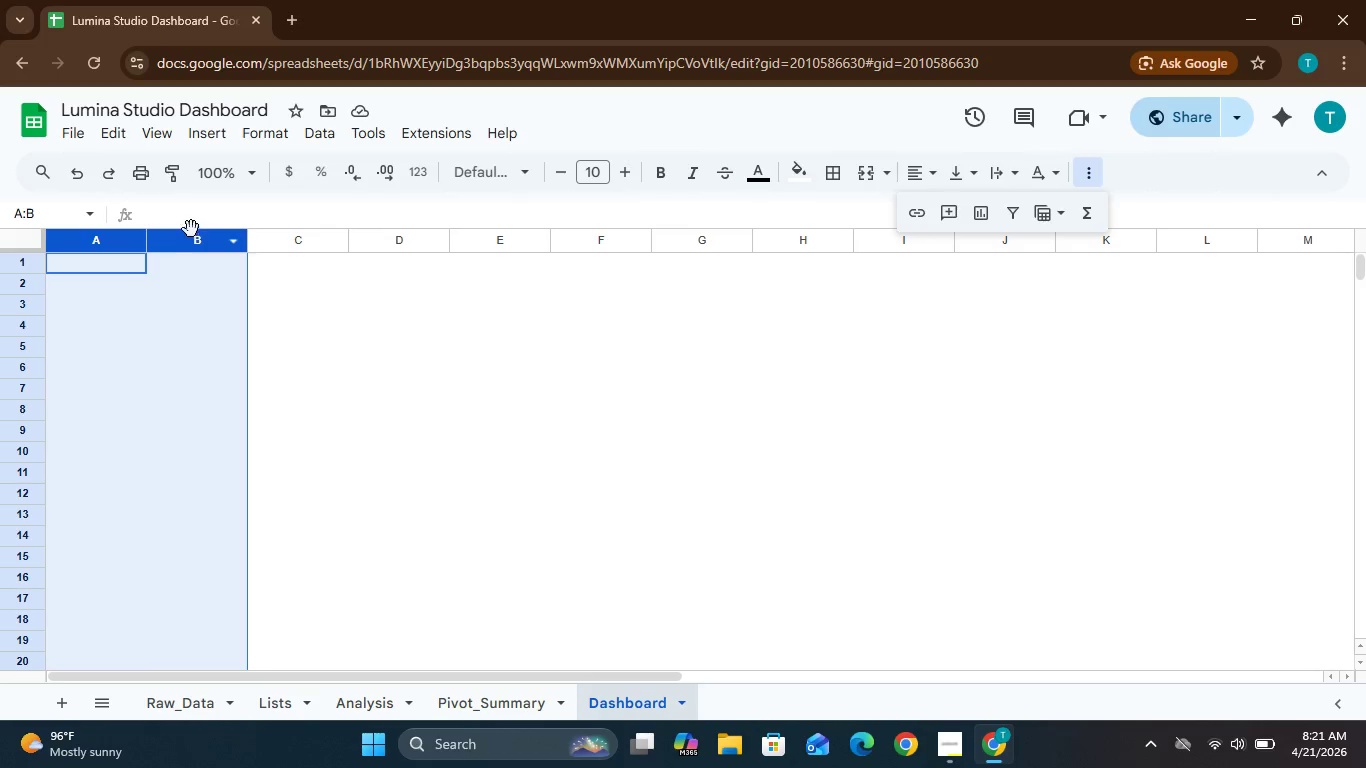 
left_click_drag(start_coordinate=[203, 224], to_coordinate=[207, 347])
 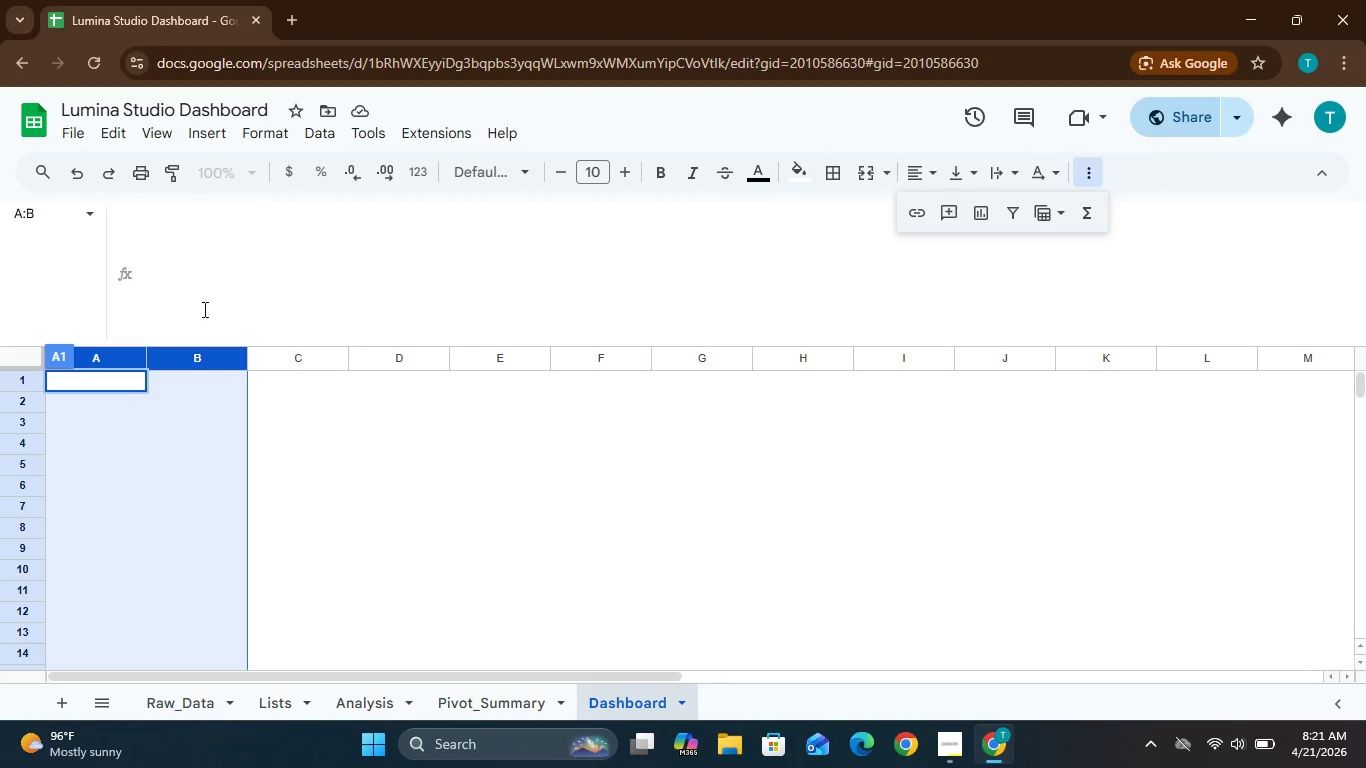 
mouse_move([193, 354])
 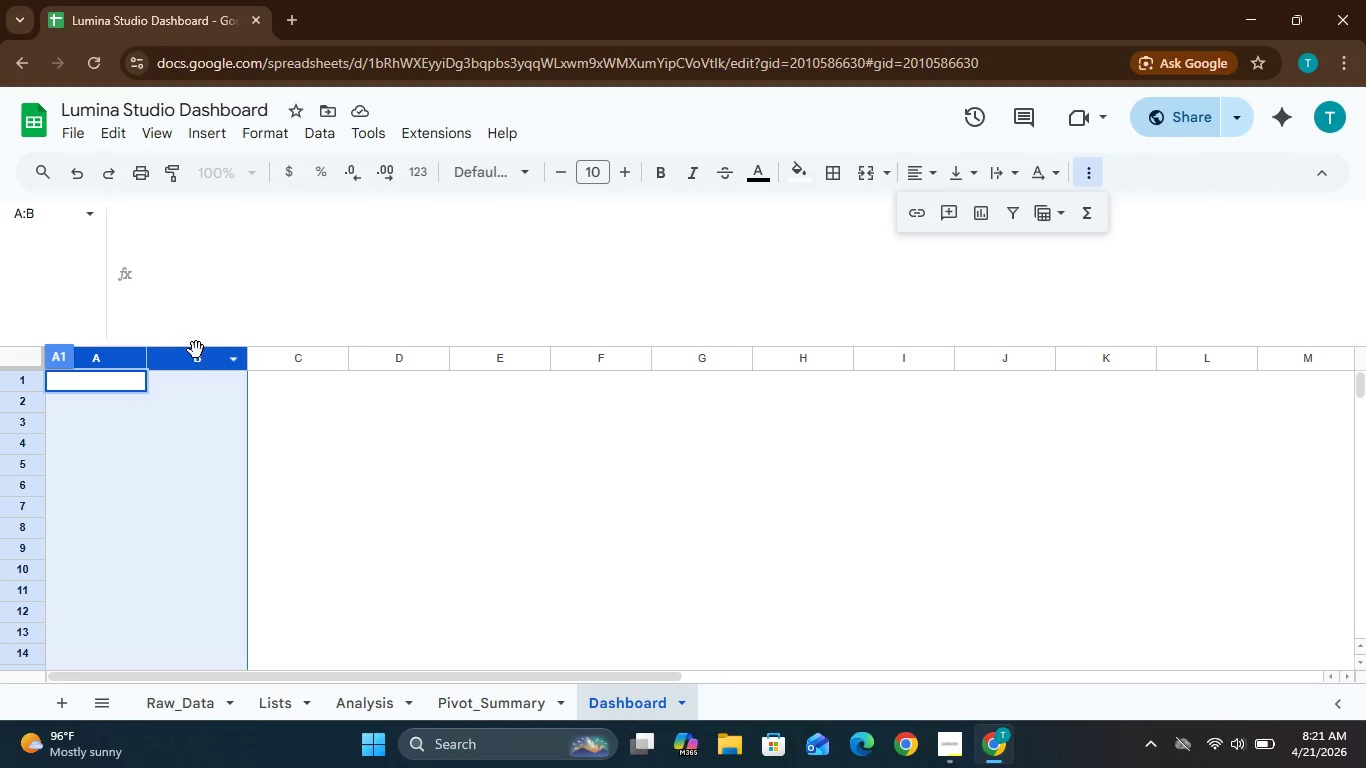 
key(Control+Z)
 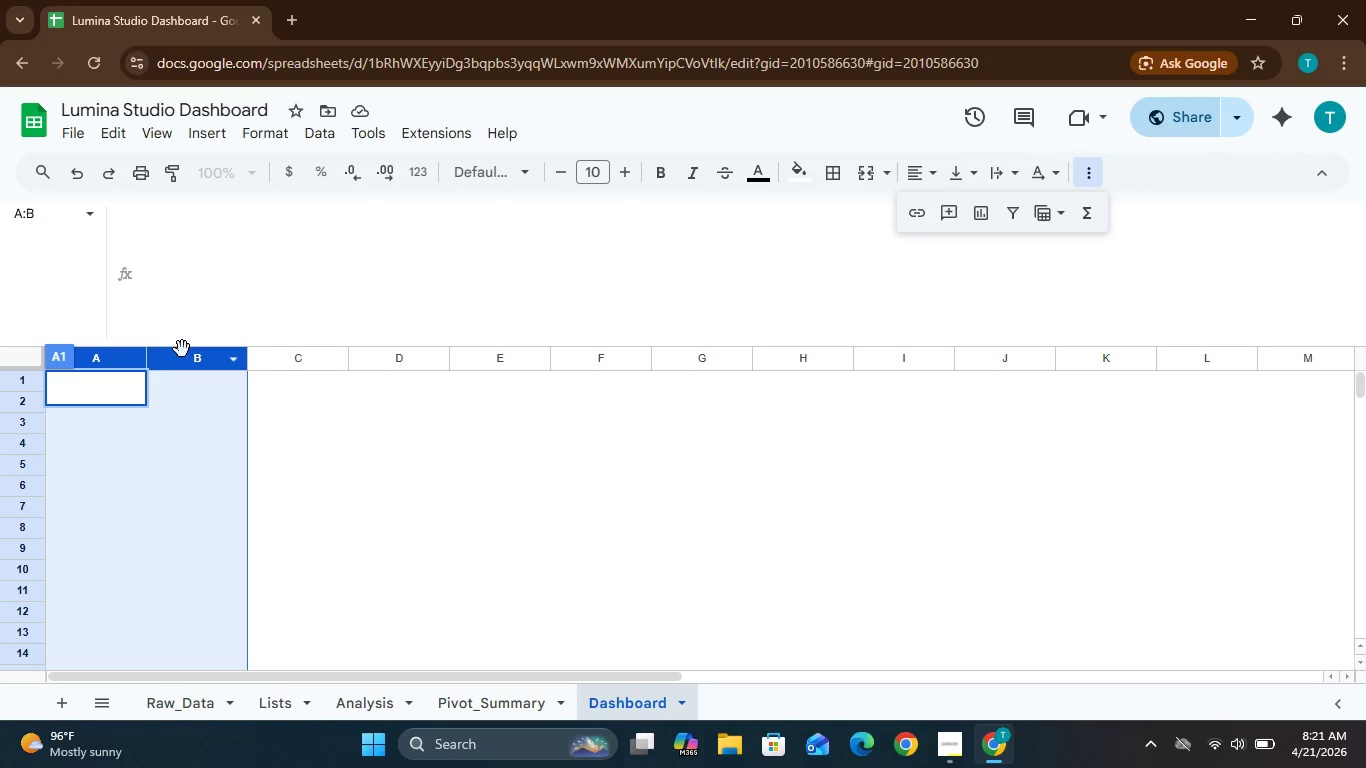 
wait(6.55)
 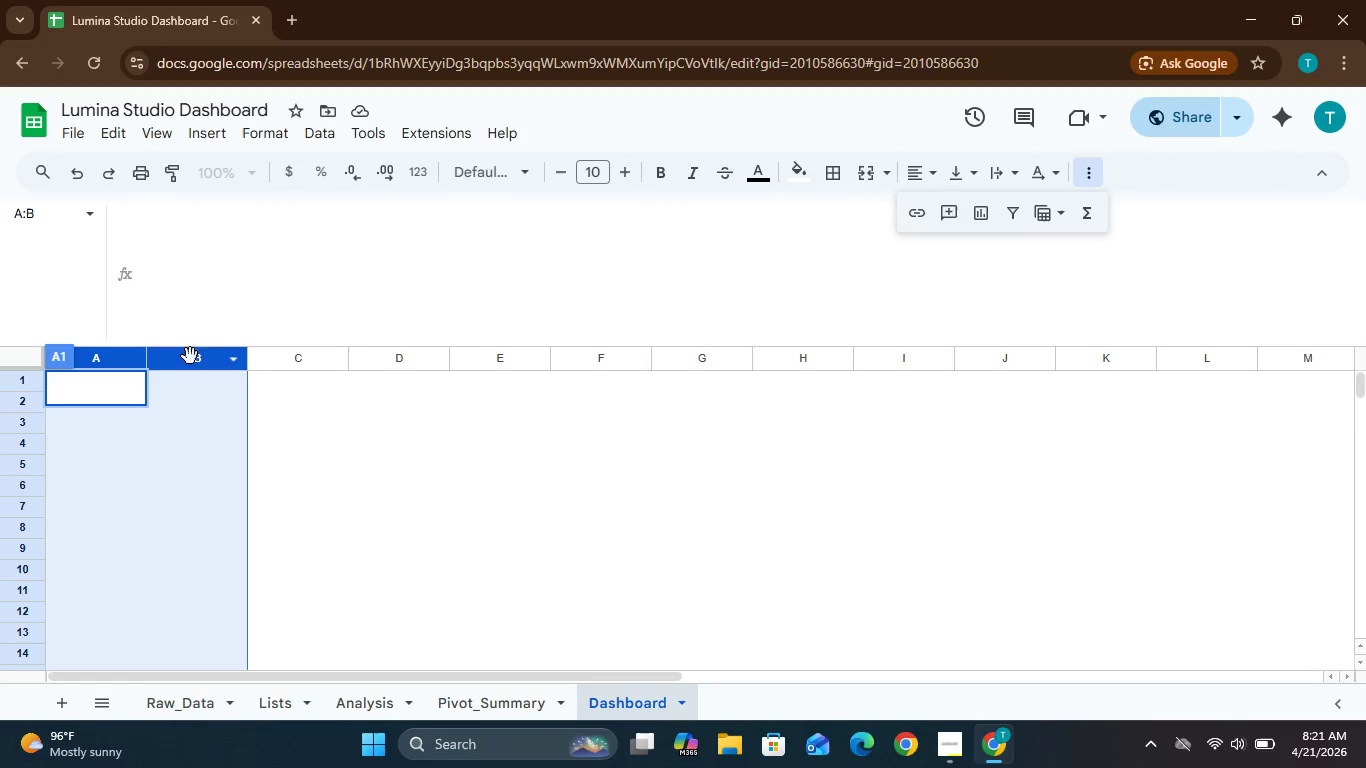 
left_click_drag(start_coordinate=[183, 342], to_coordinate=[199, 165])
 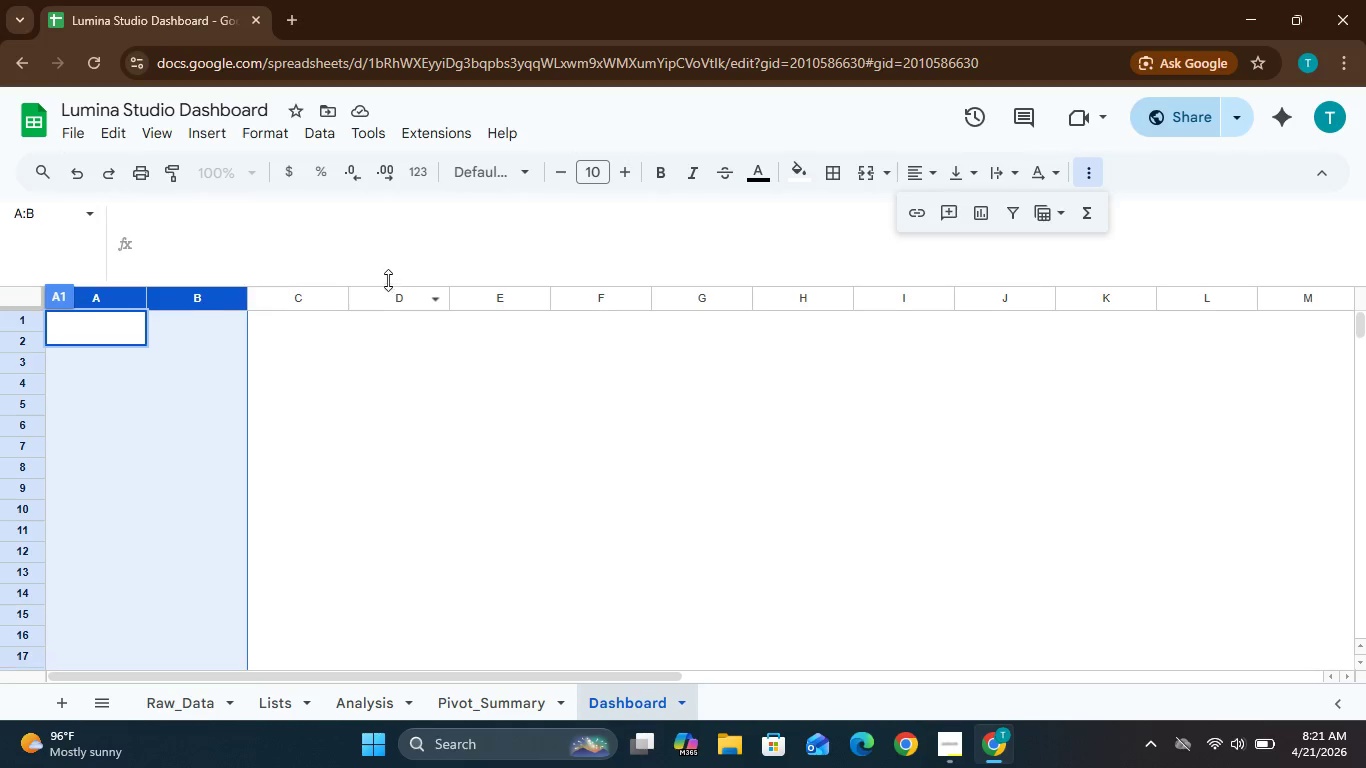 
wait(6.91)
 